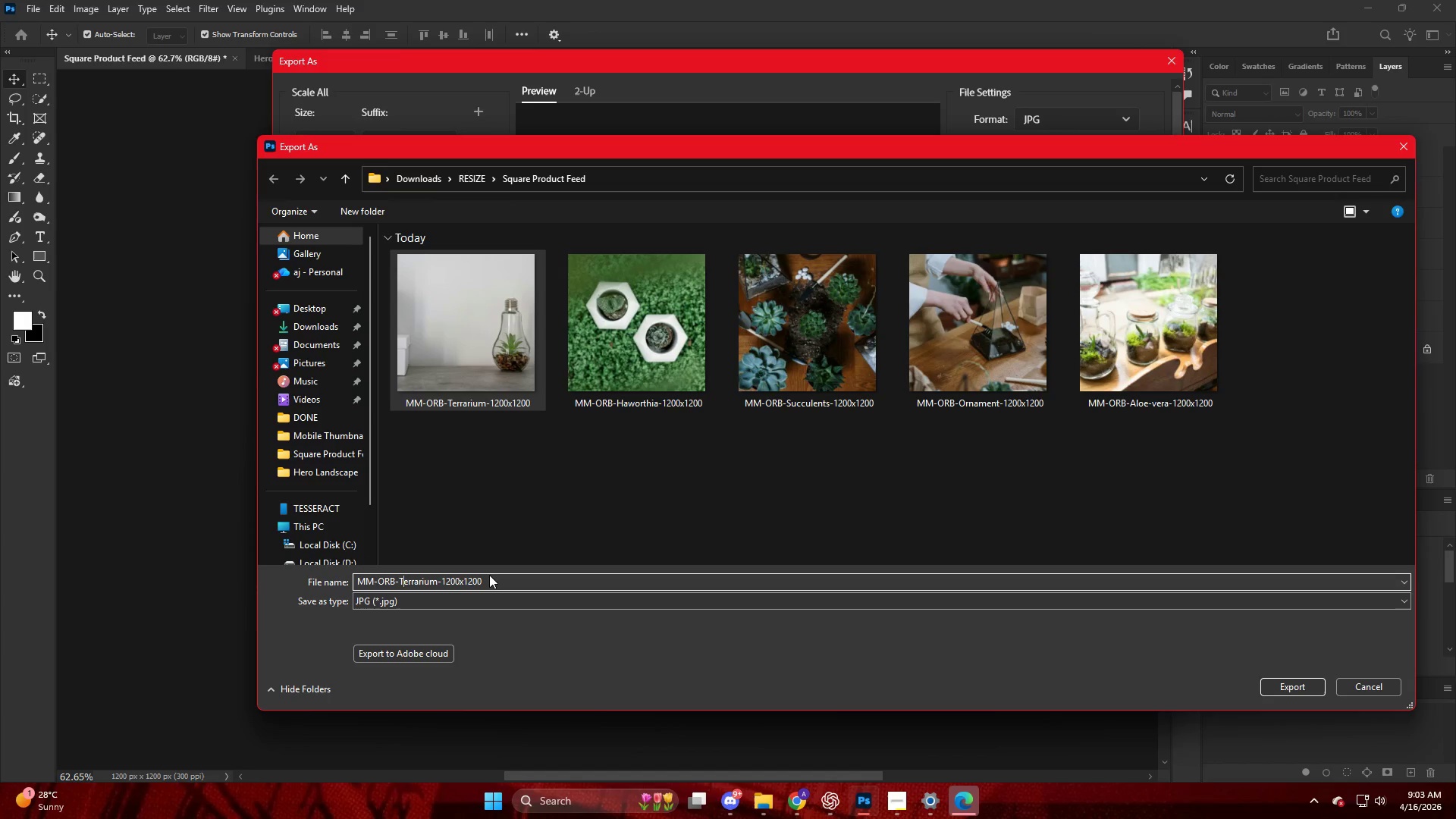 
key(ArrowRight)
 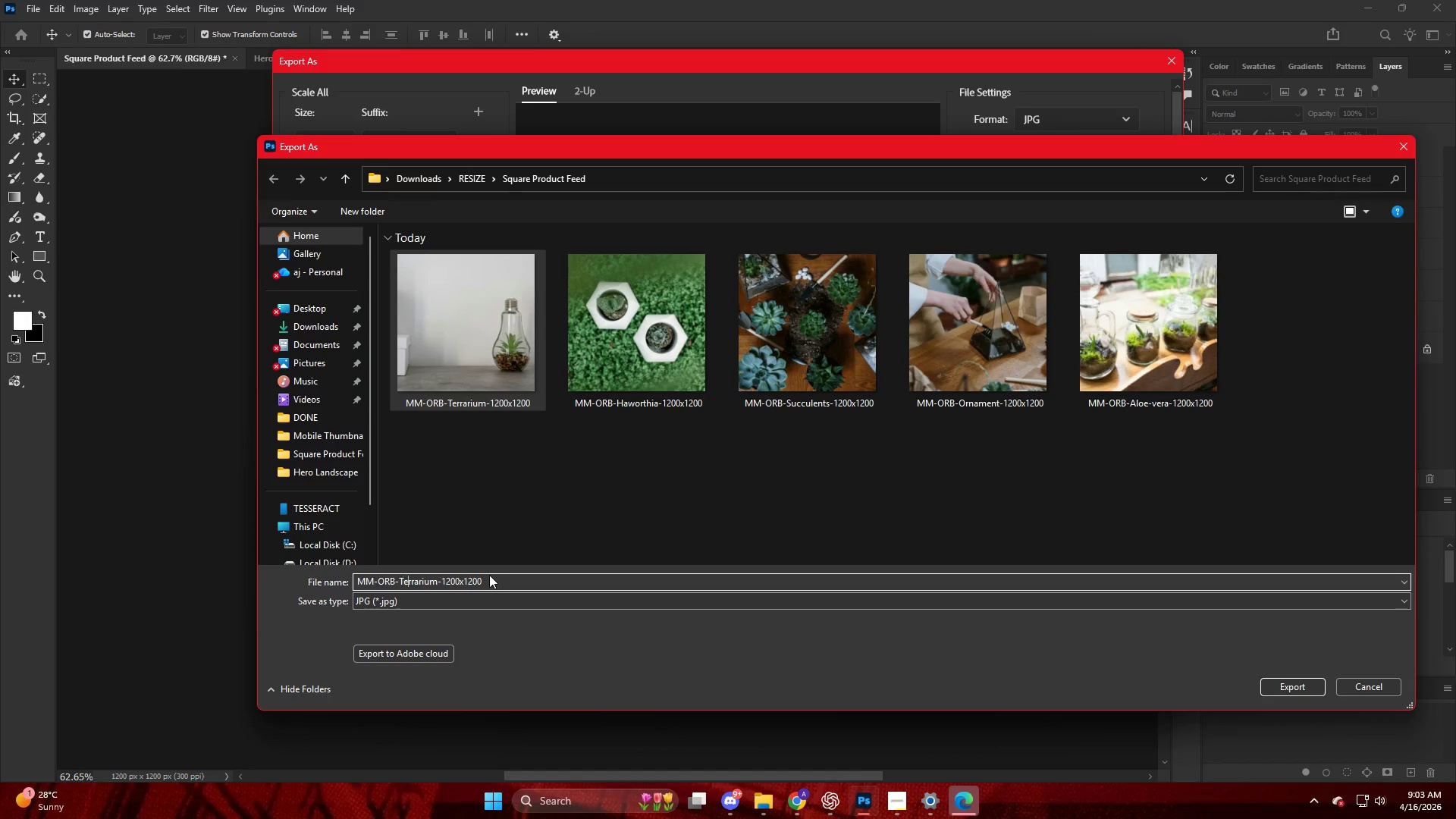 
key(ArrowRight)
 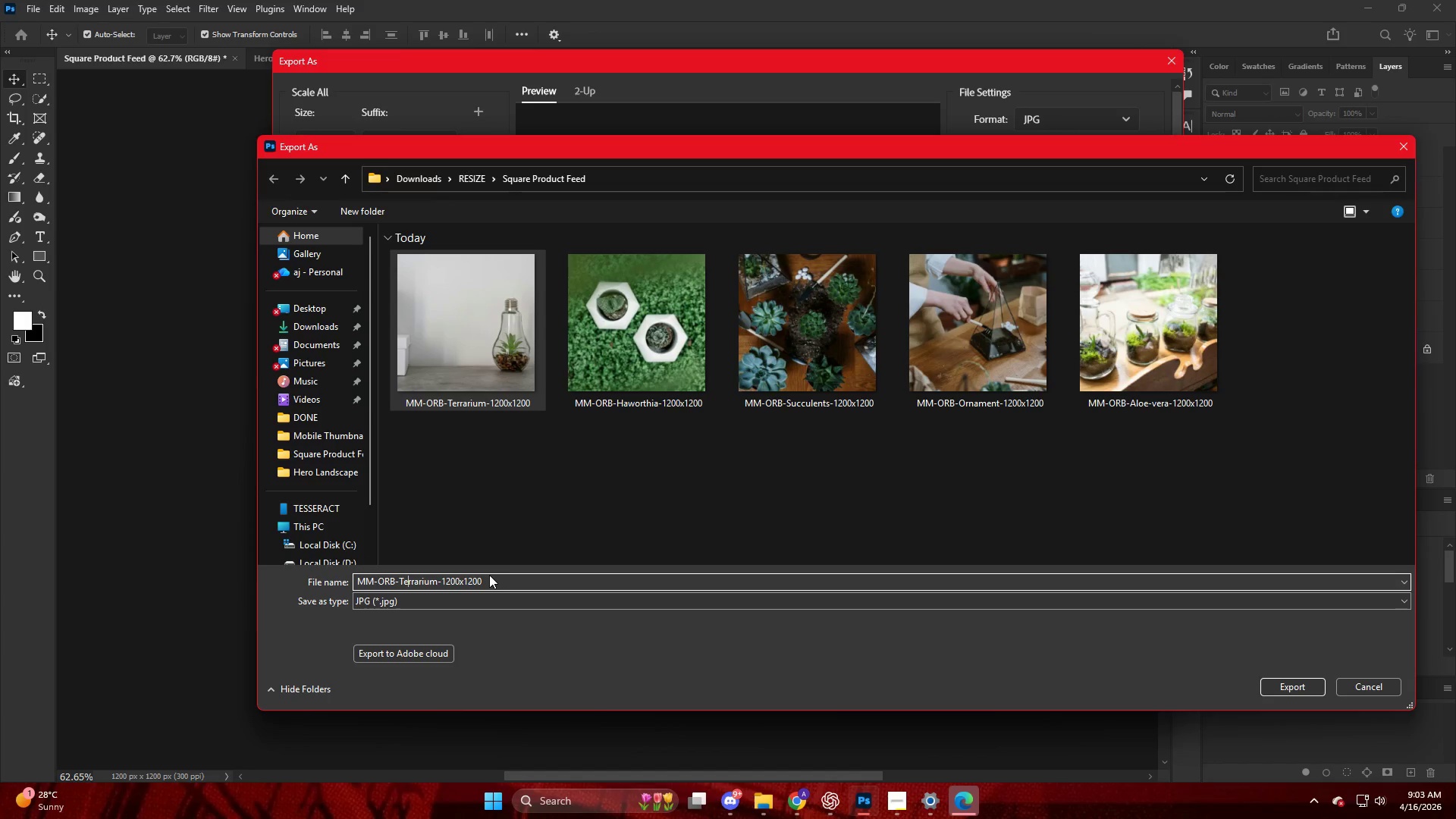 
key(ArrowRight)
 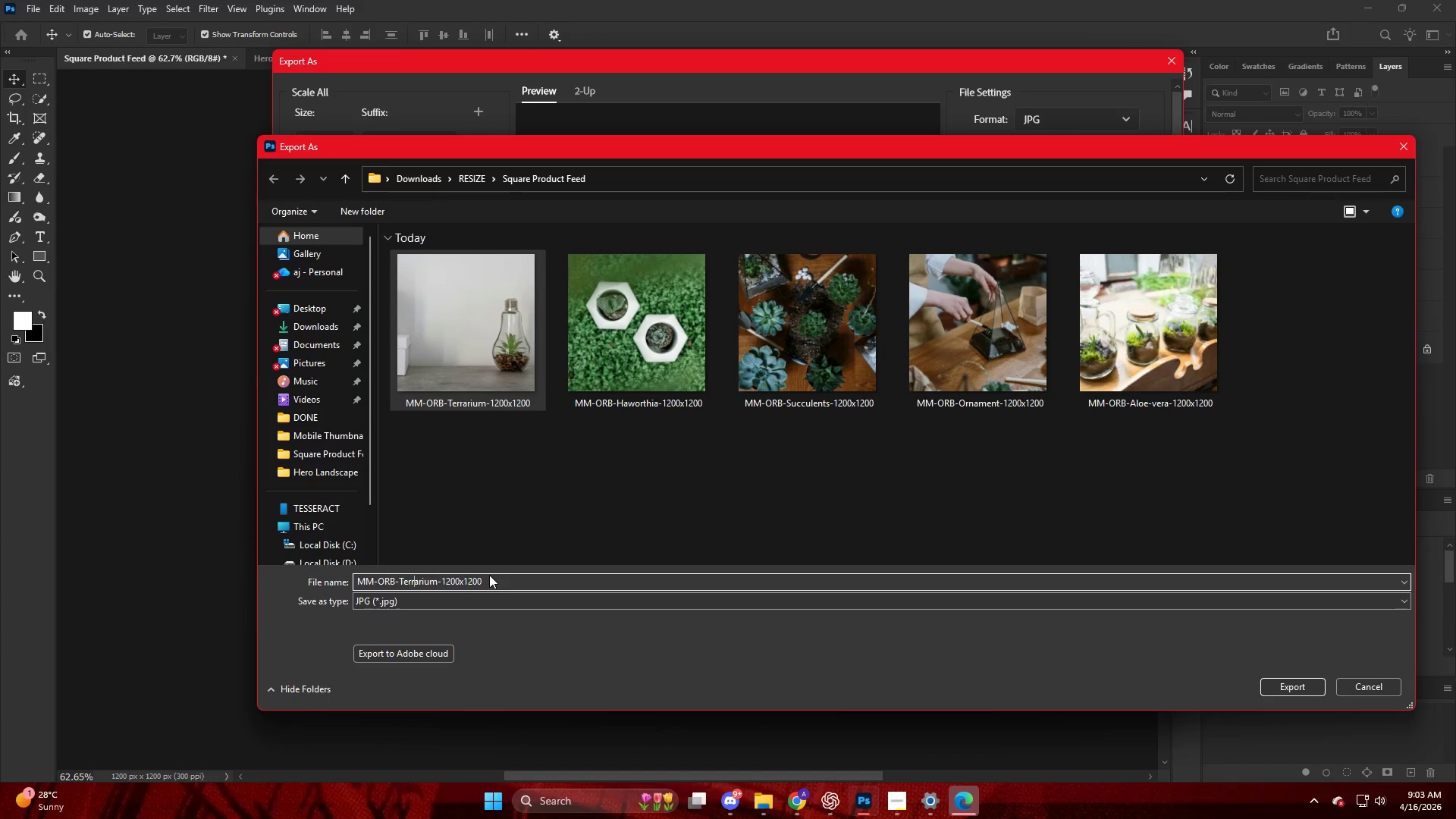 
key(ArrowRight)
 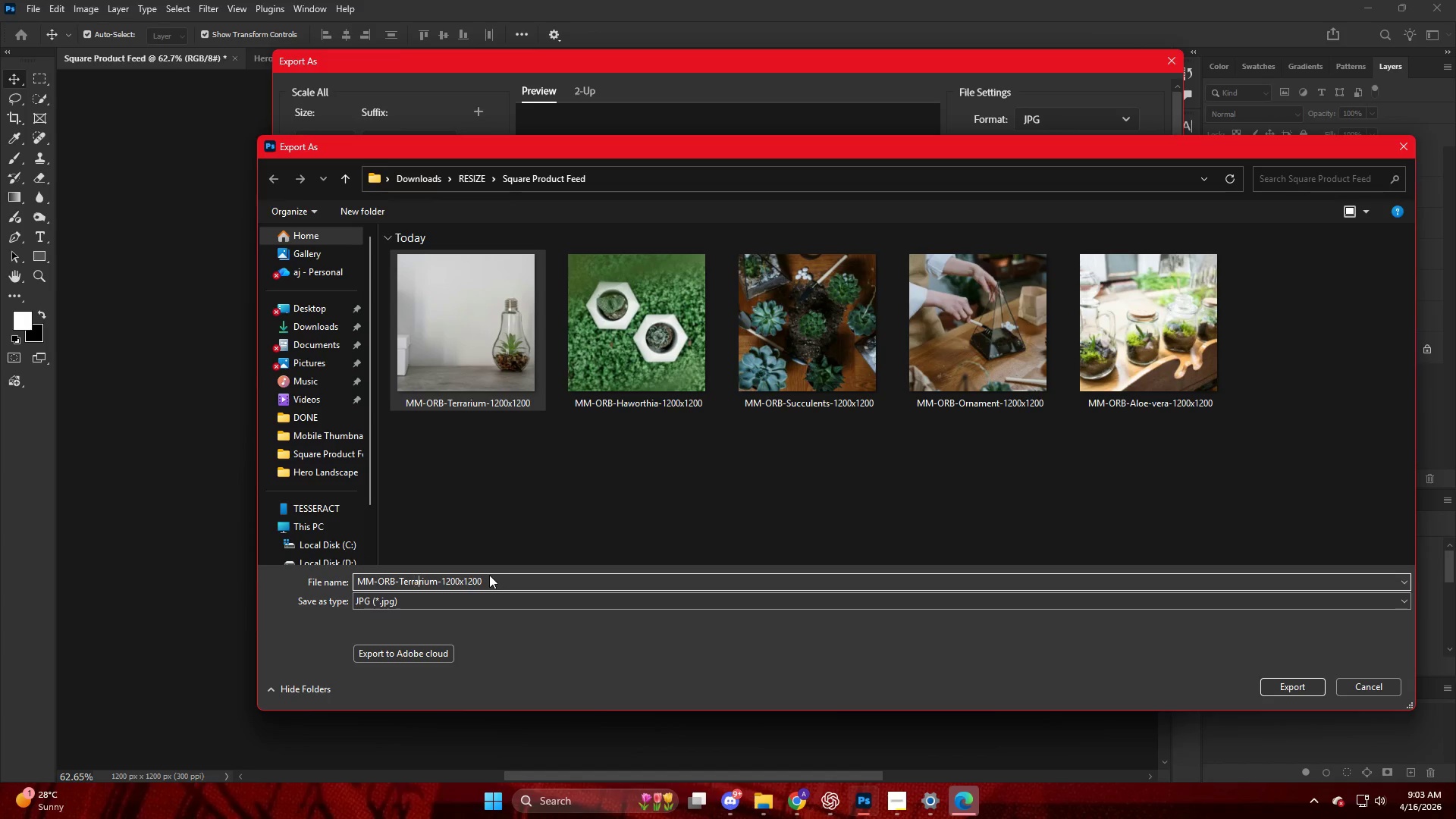 
key(ArrowRight)
 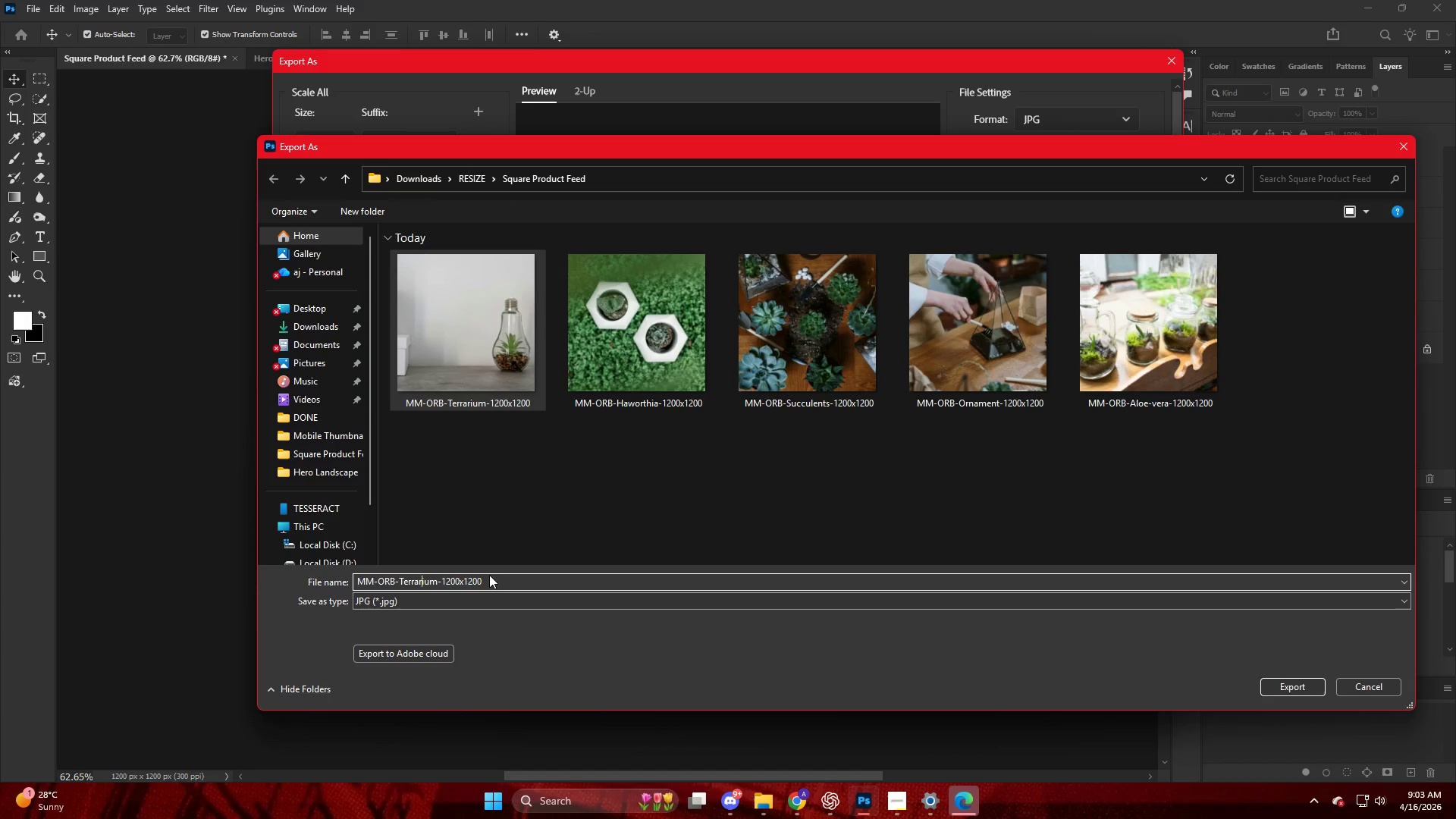 
key(ArrowRight)
 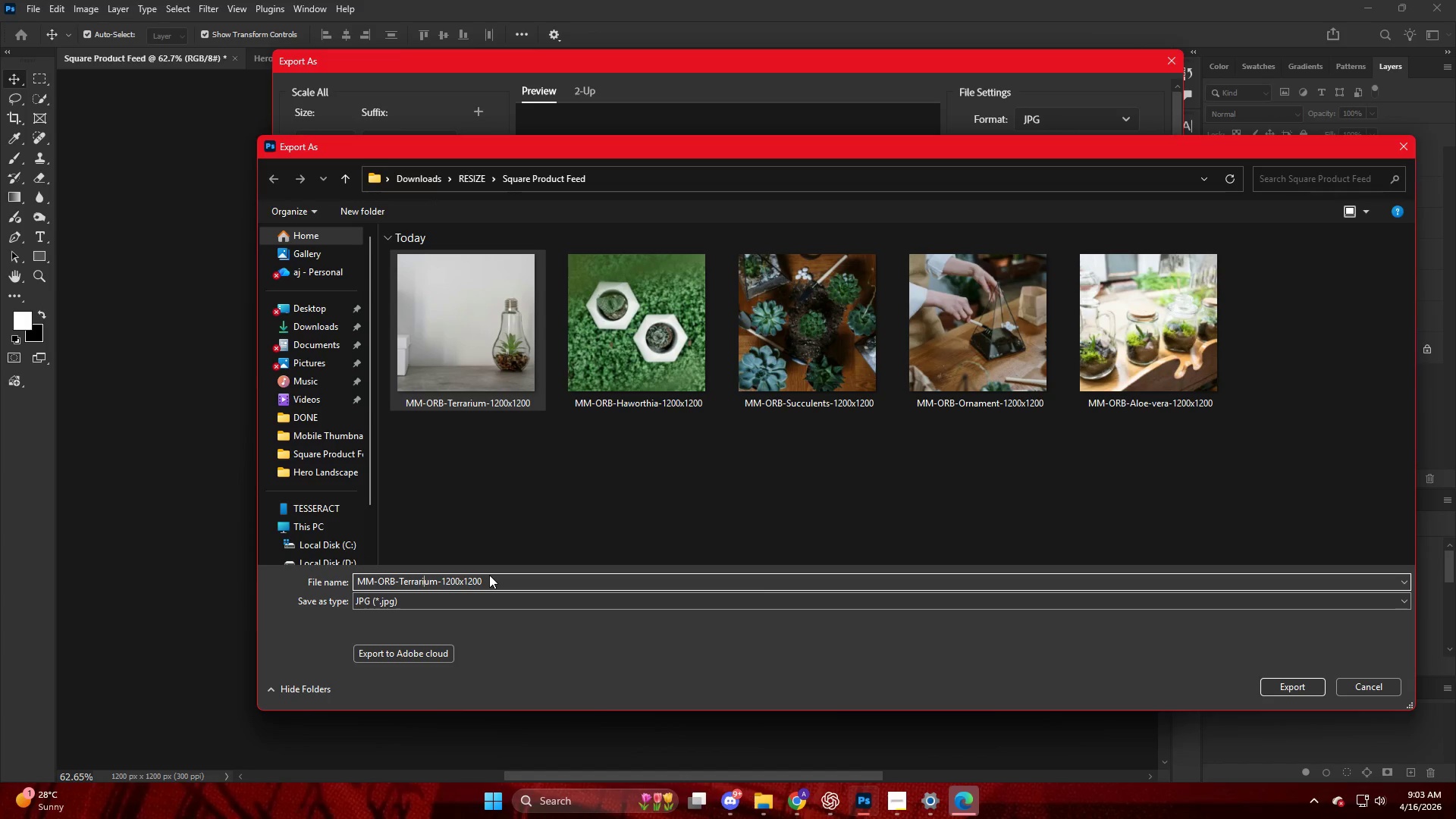 
key(ArrowRight)
 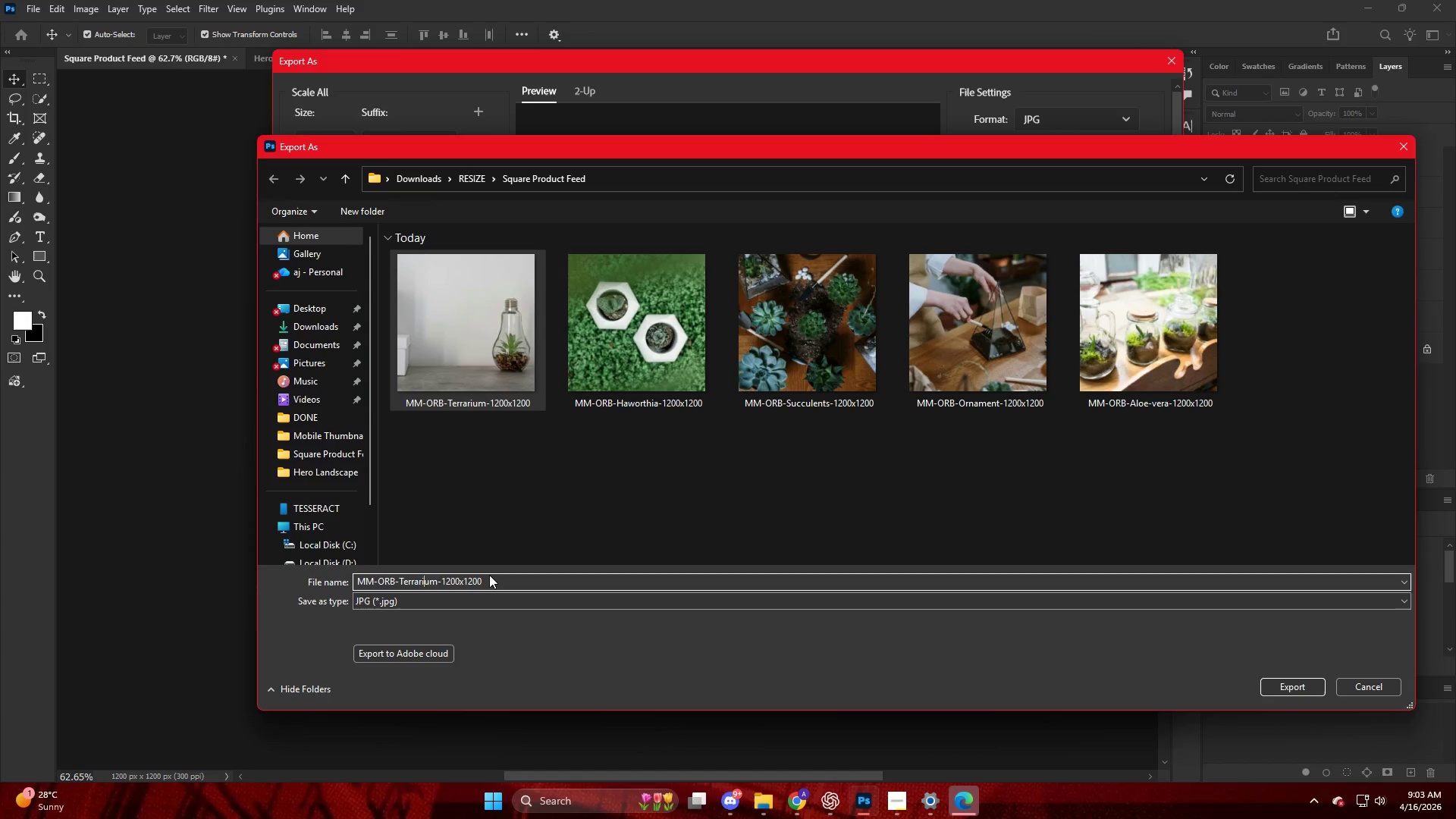 
key(ArrowRight)
 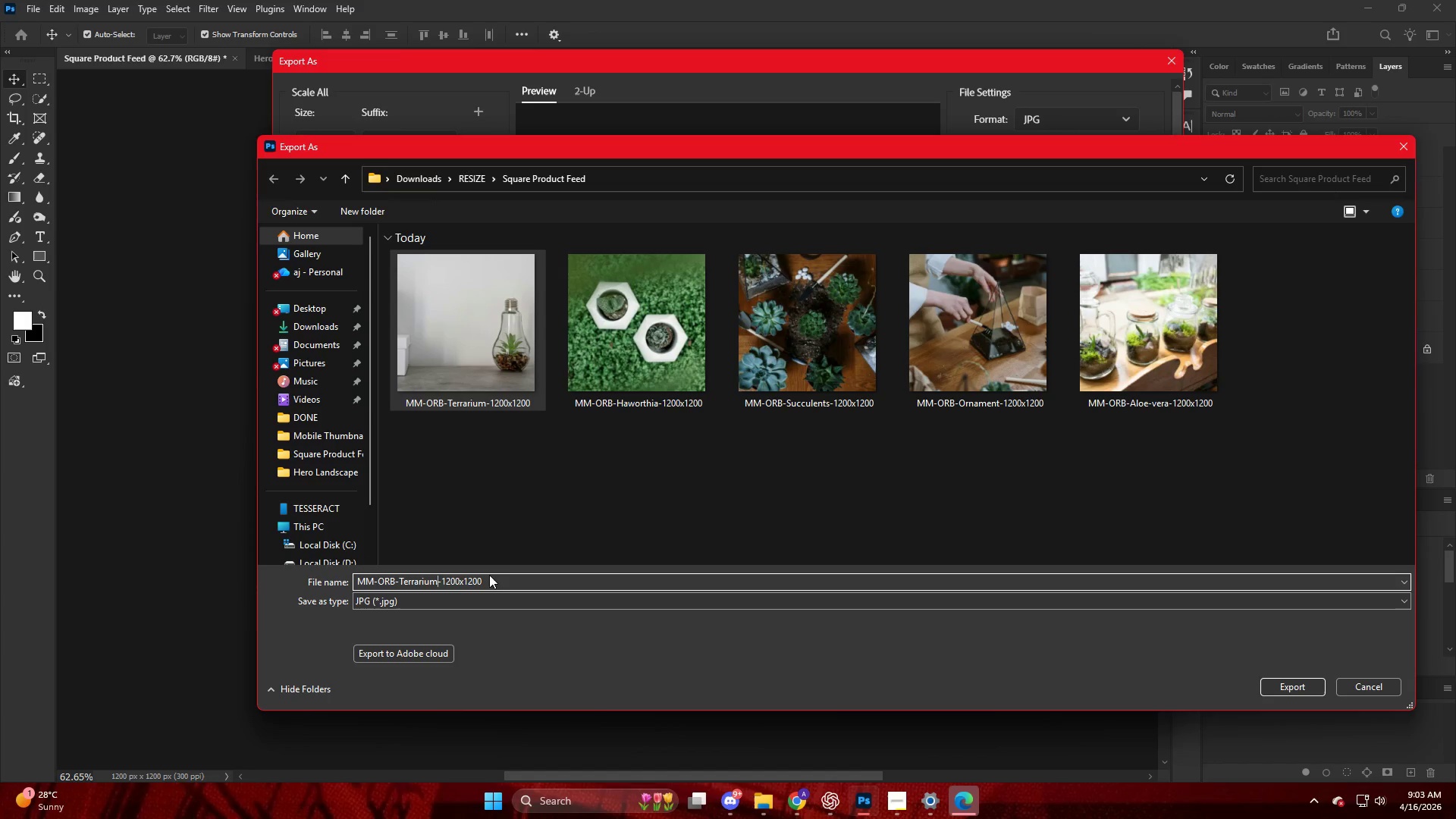 
key(ArrowRight)
 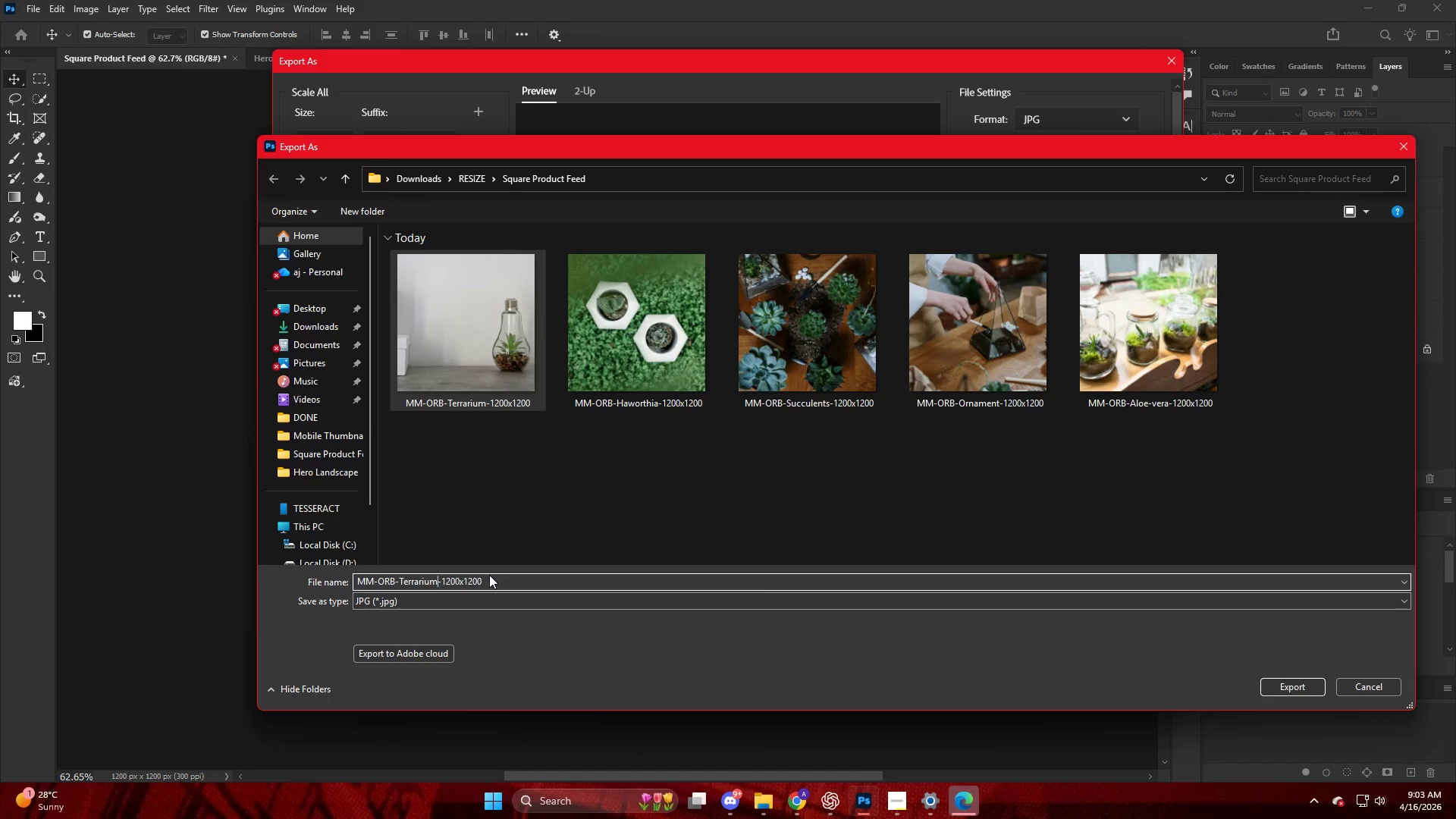 
key(Backspace)
 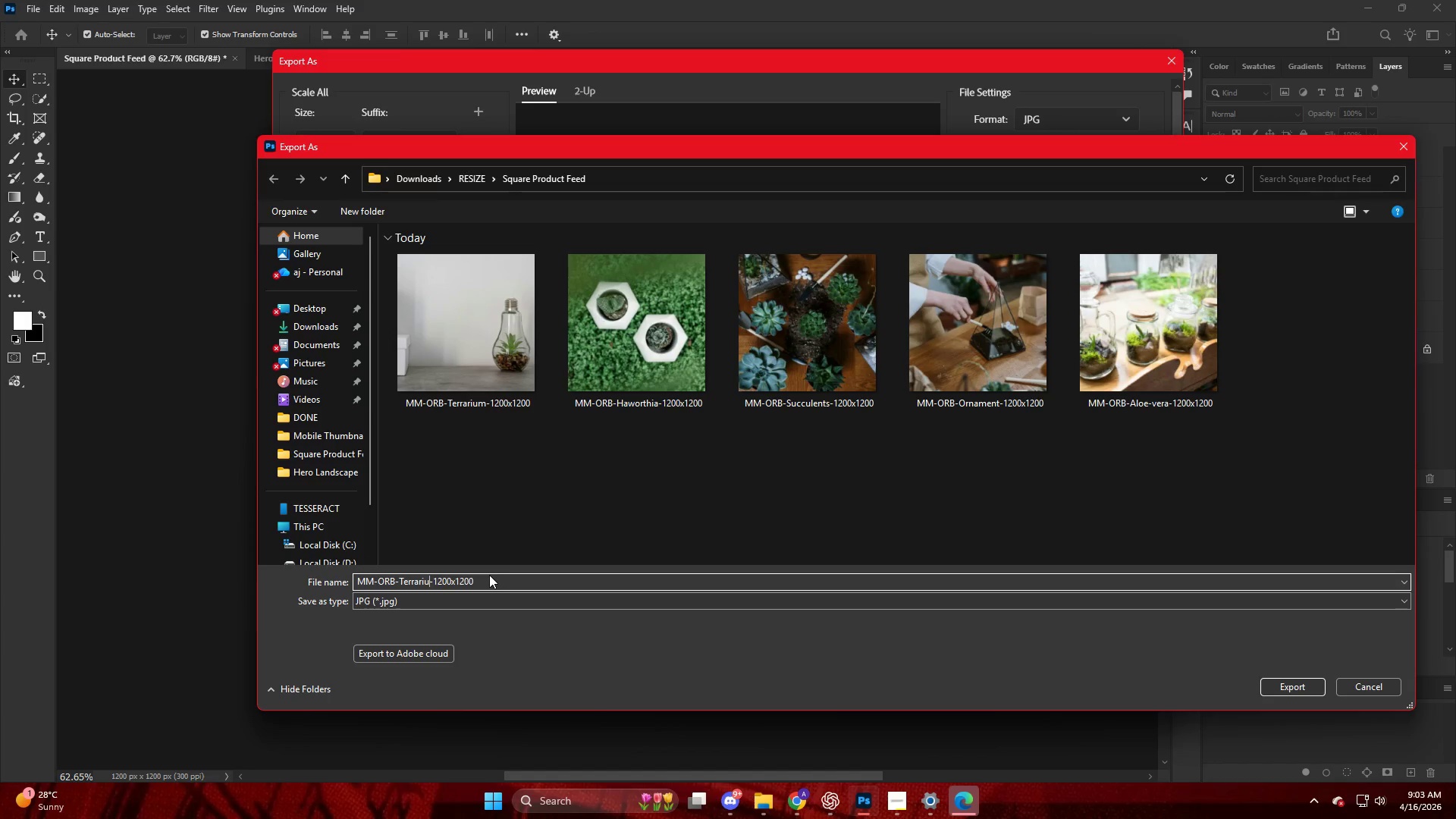 
key(Backspace)
 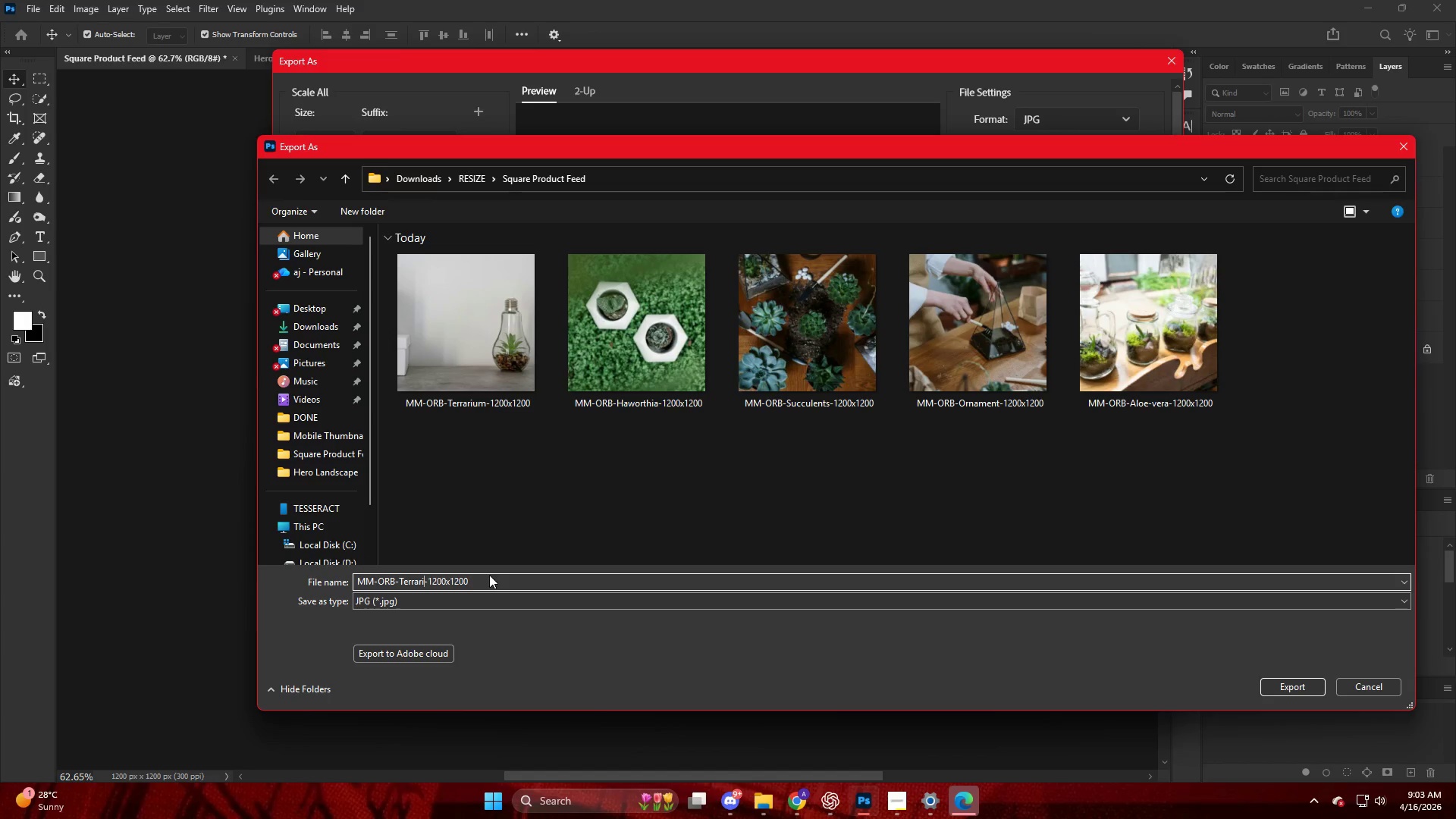 
key(Backspace)
 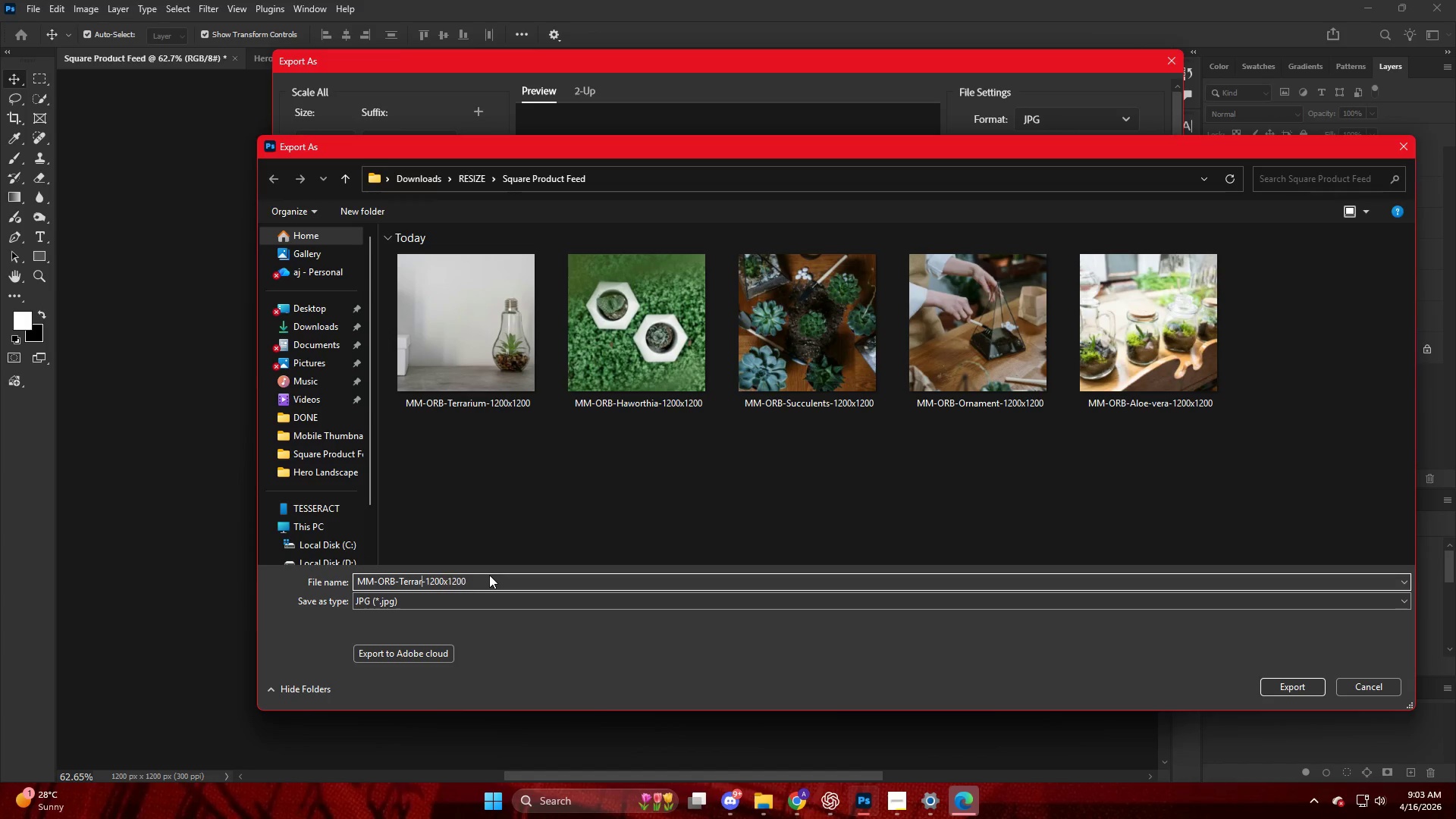 
key(Backspace)
 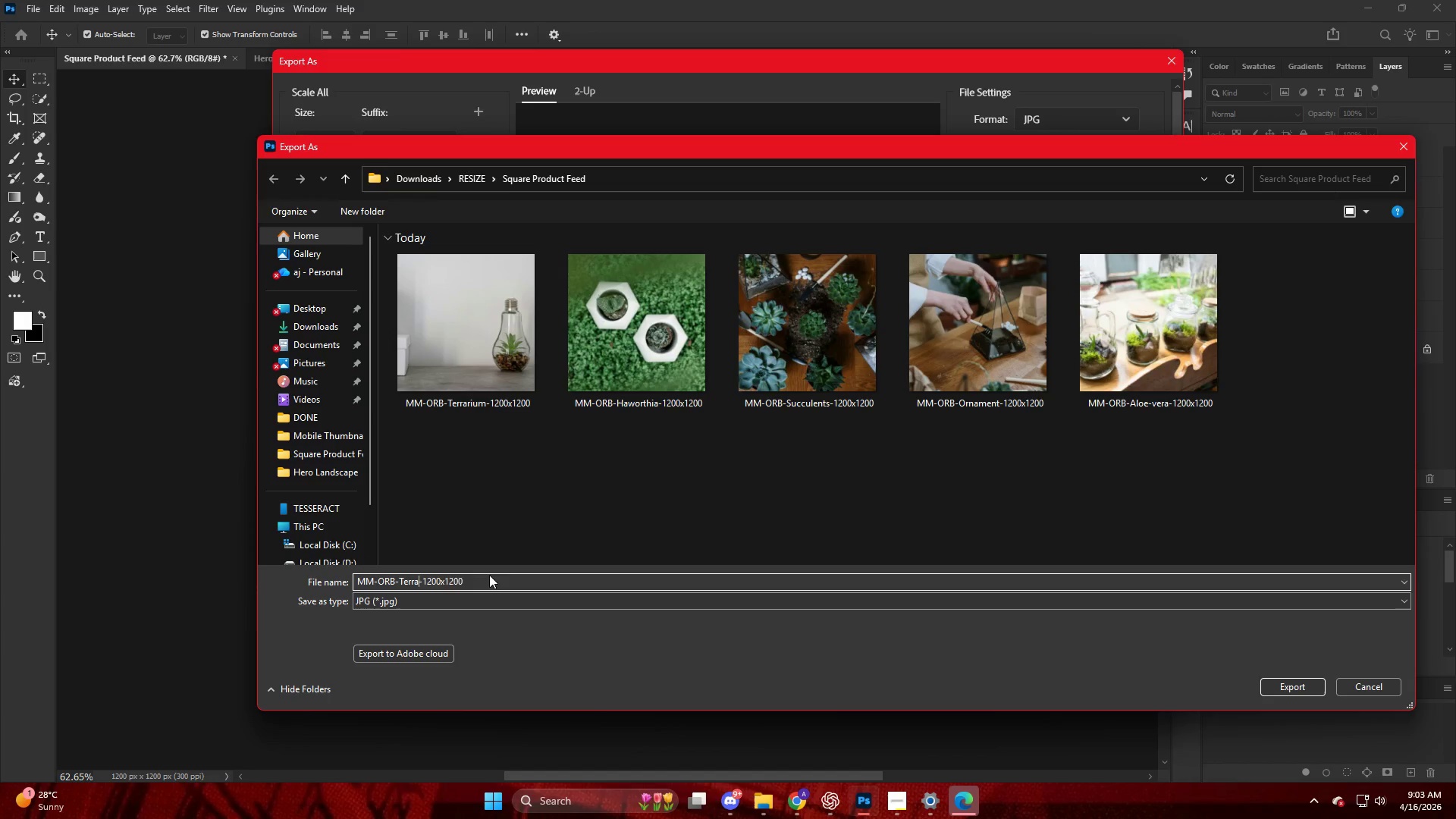 
key(Backspace)
 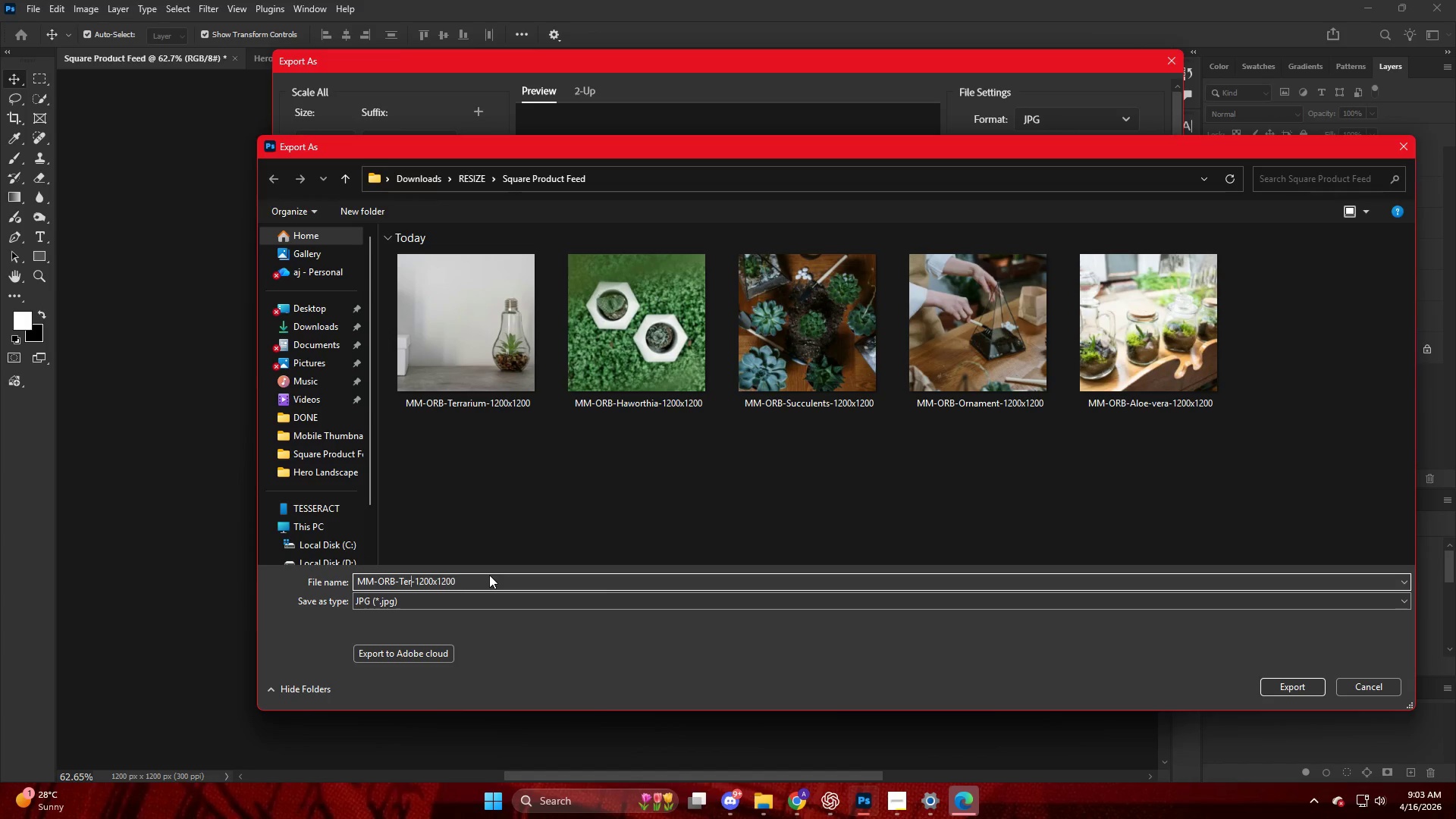 
key(Backspace)
 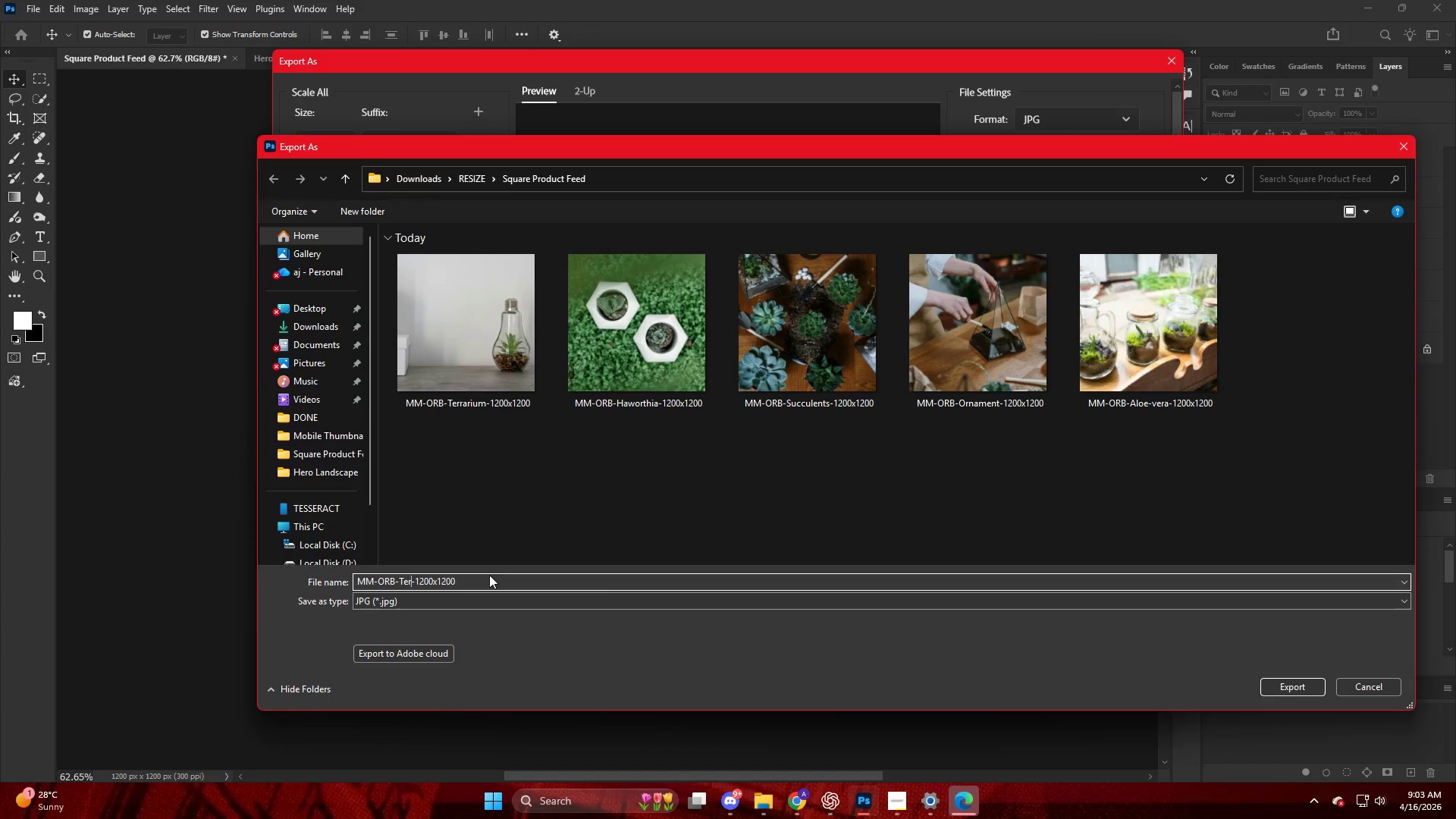 
key(Backspace)
 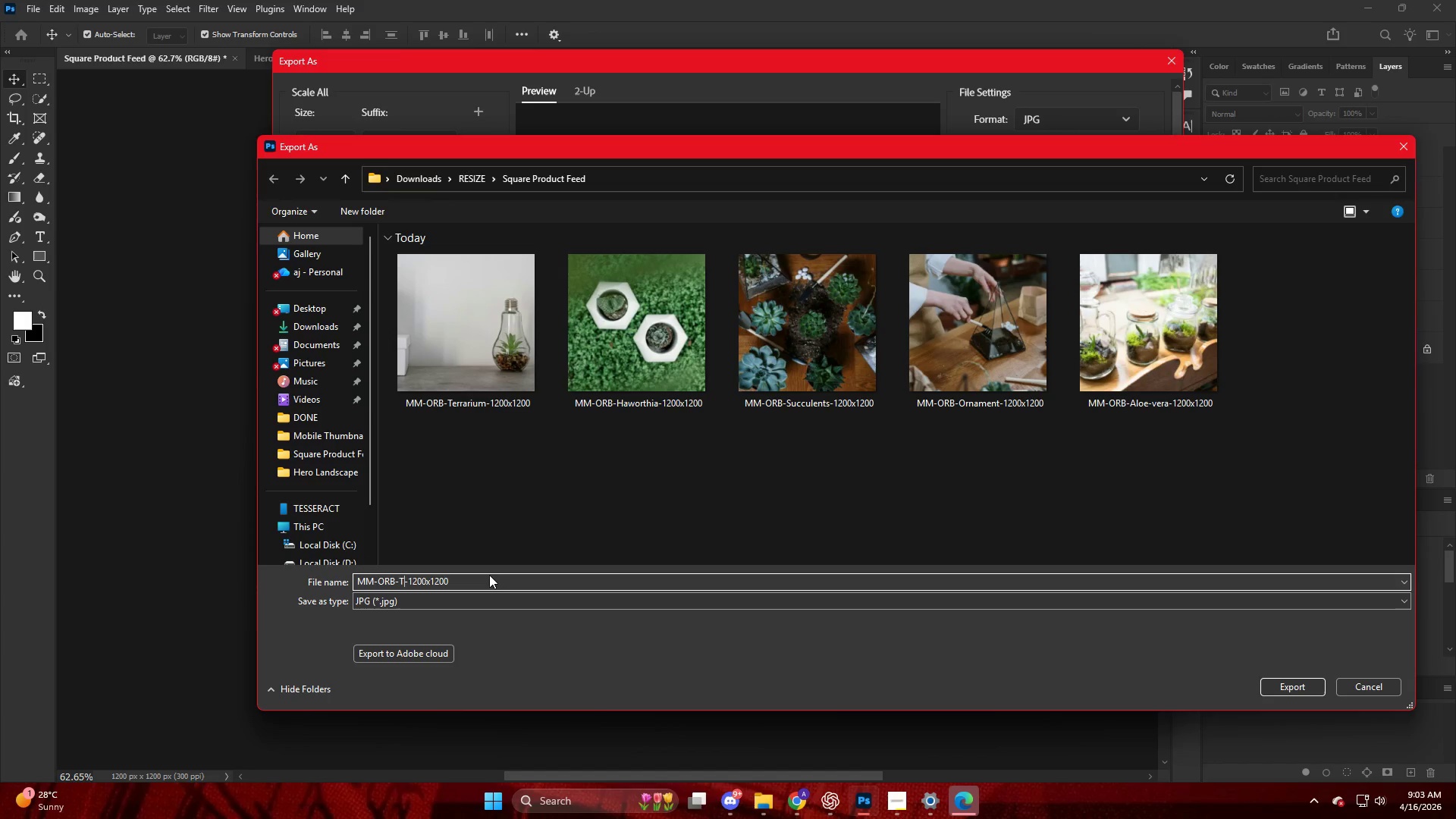 
key(Backspace)
 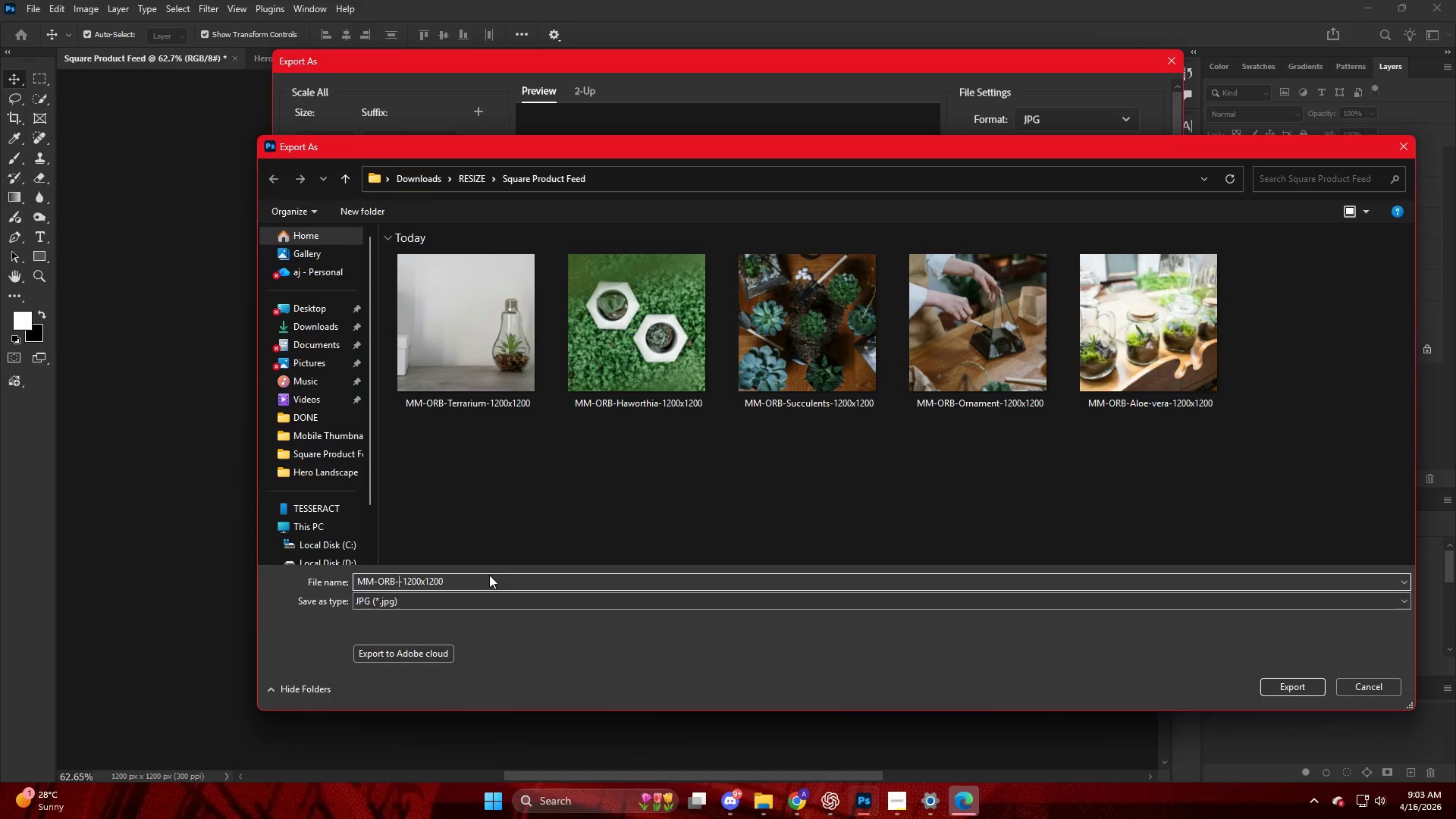 
key(Backspace)
 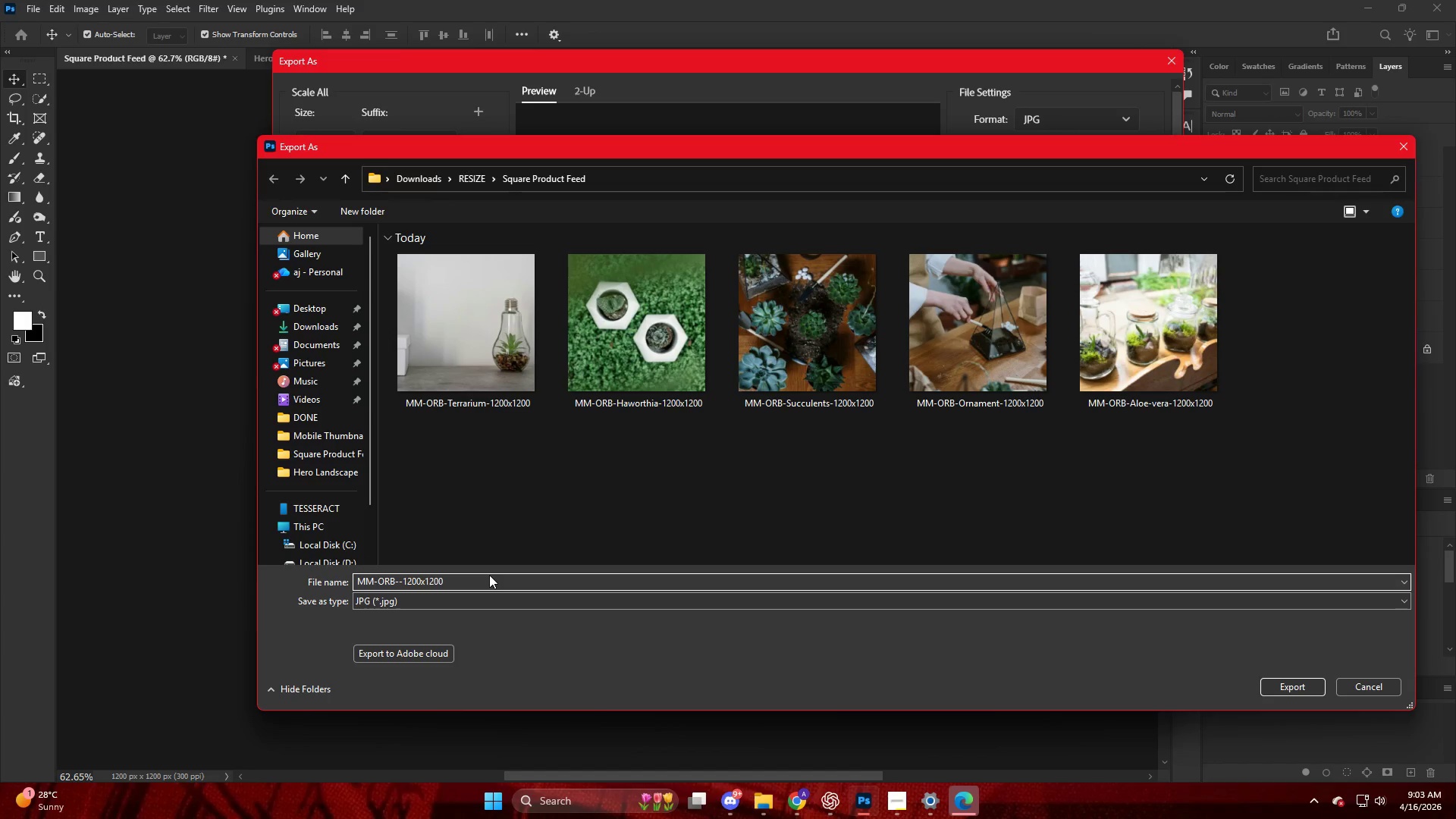 
key(Control+V)
 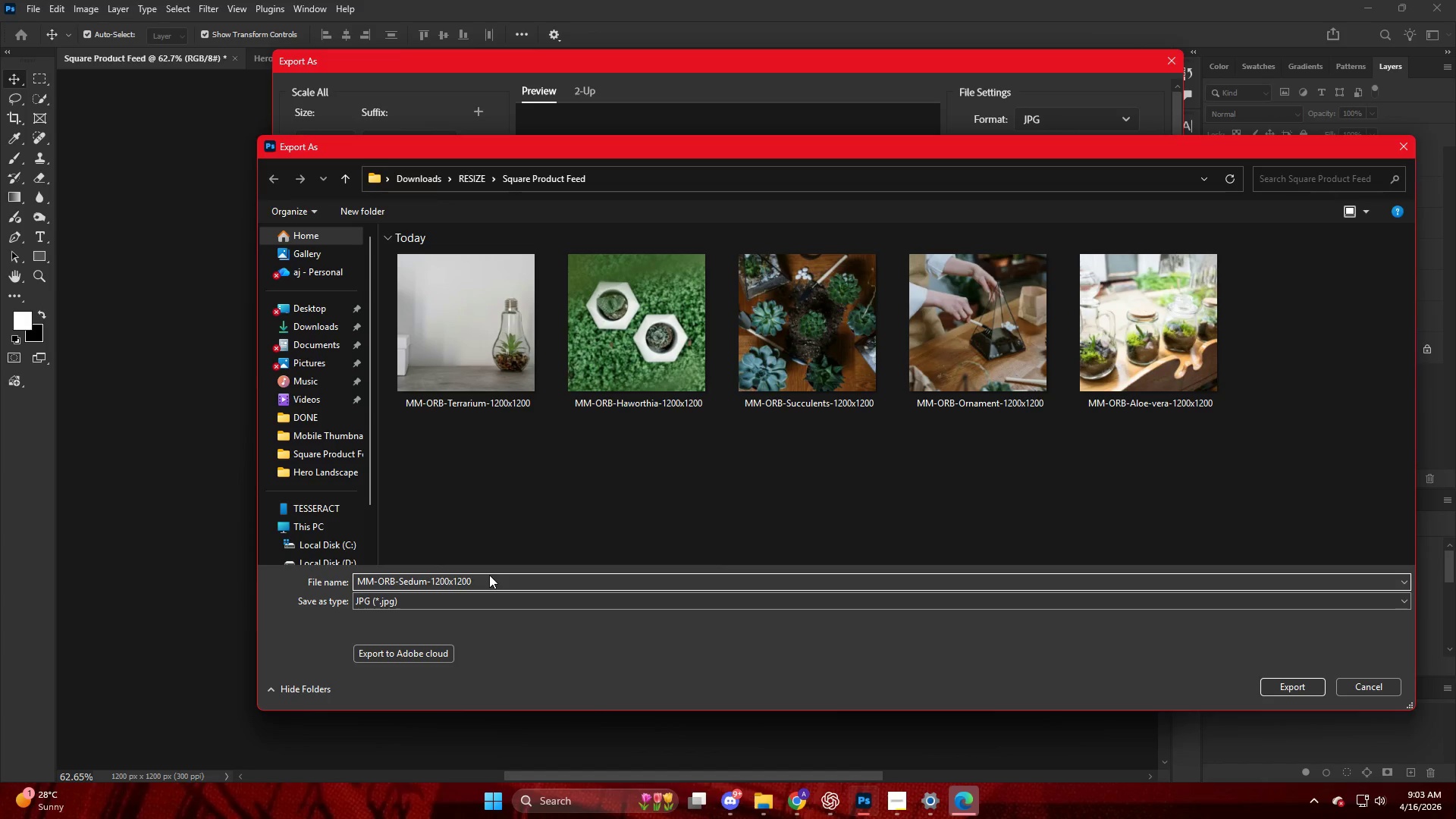 
key(Enter)
 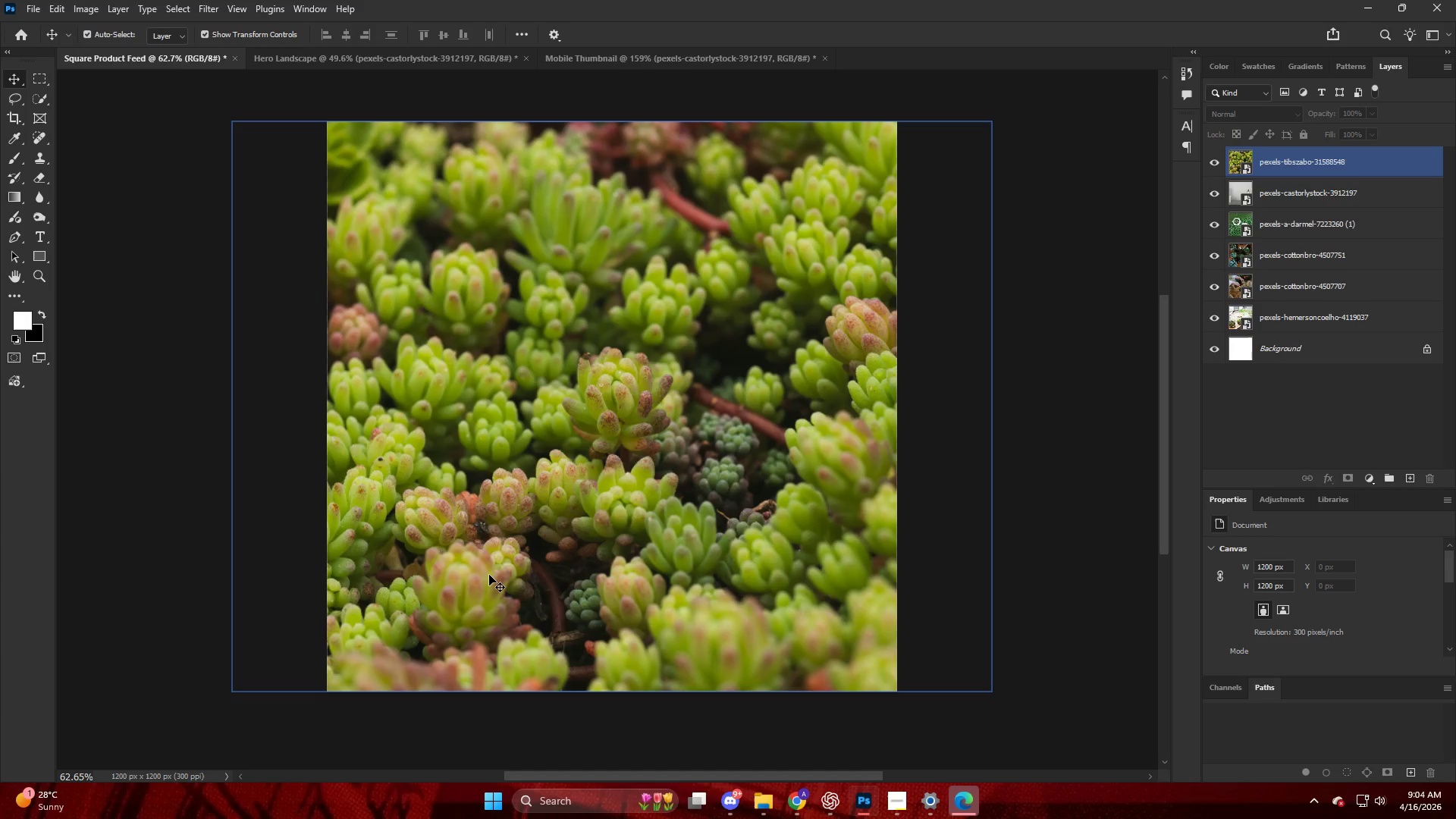 
wait(27.08)
 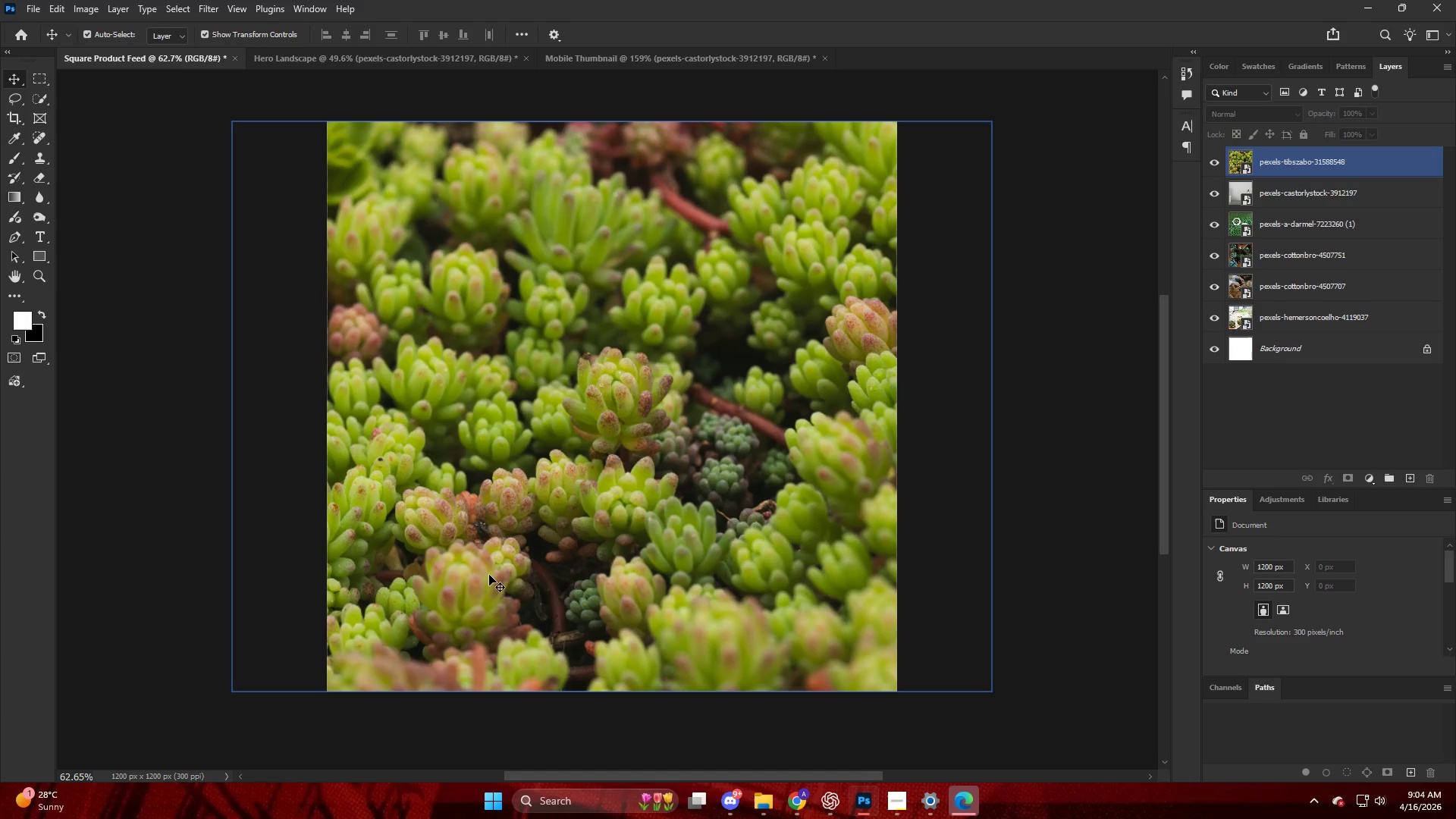 
left_click([408, 59])
 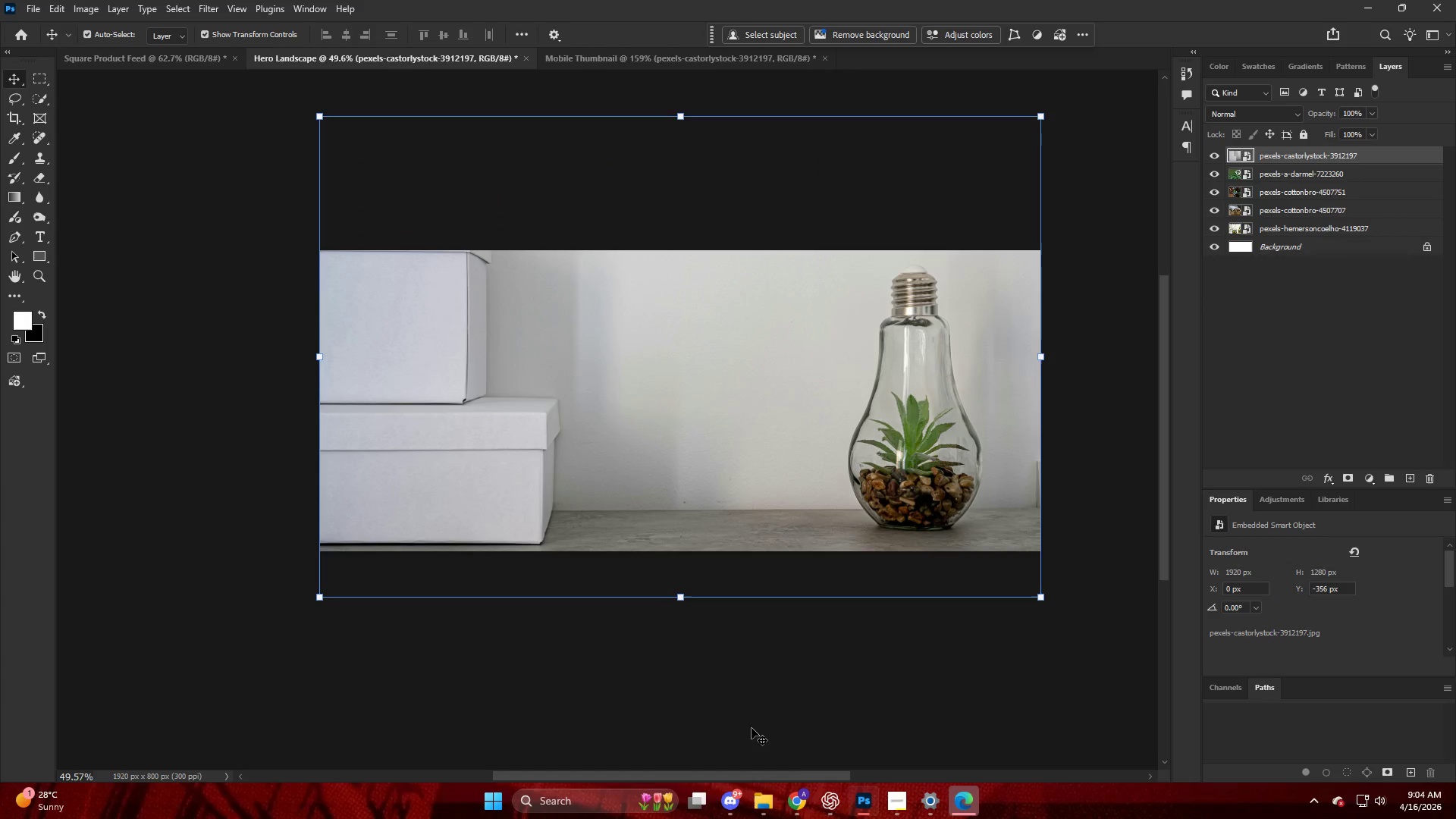 
left_click([764, 814])
 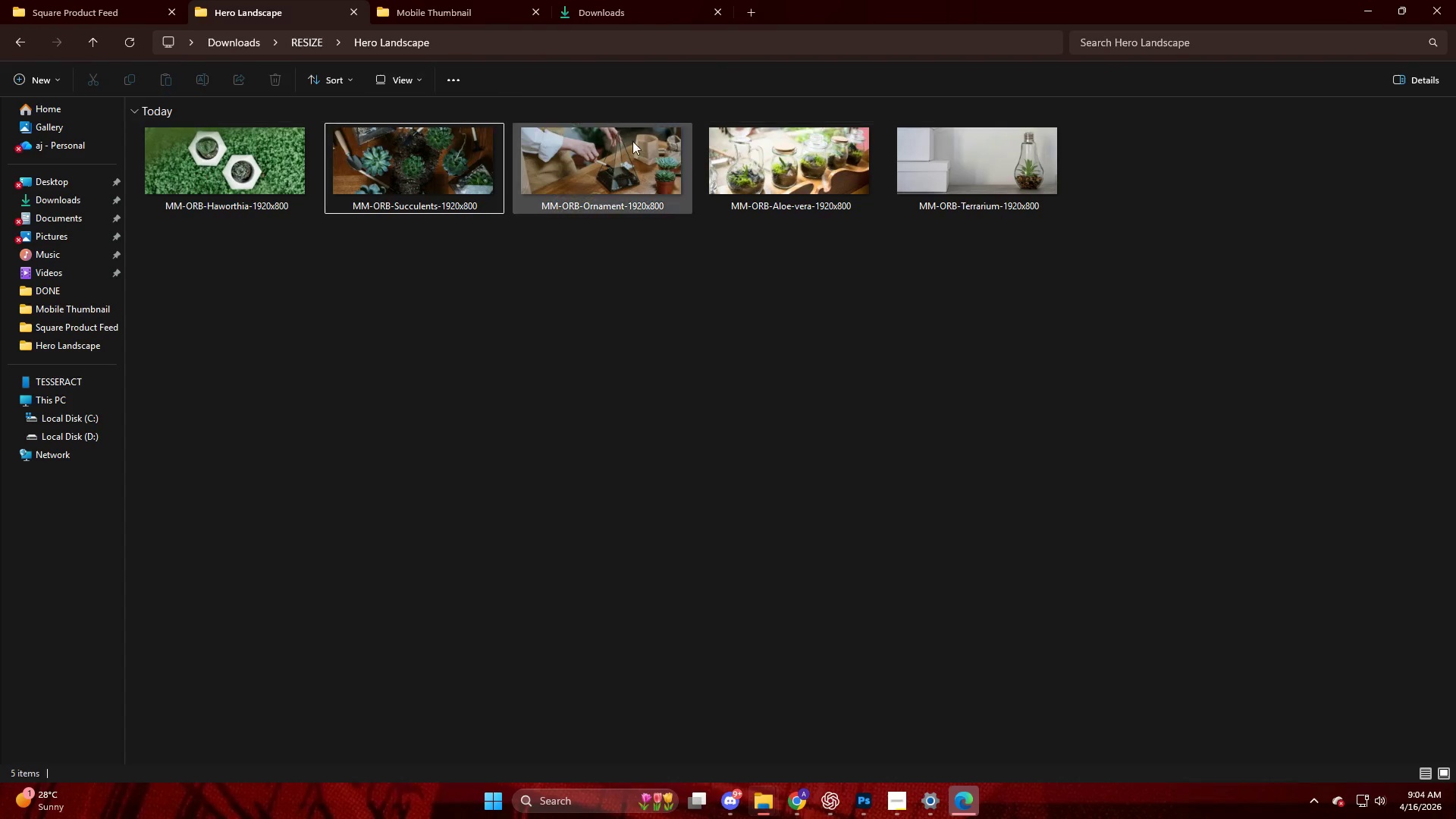 
left_click([611, 15])
 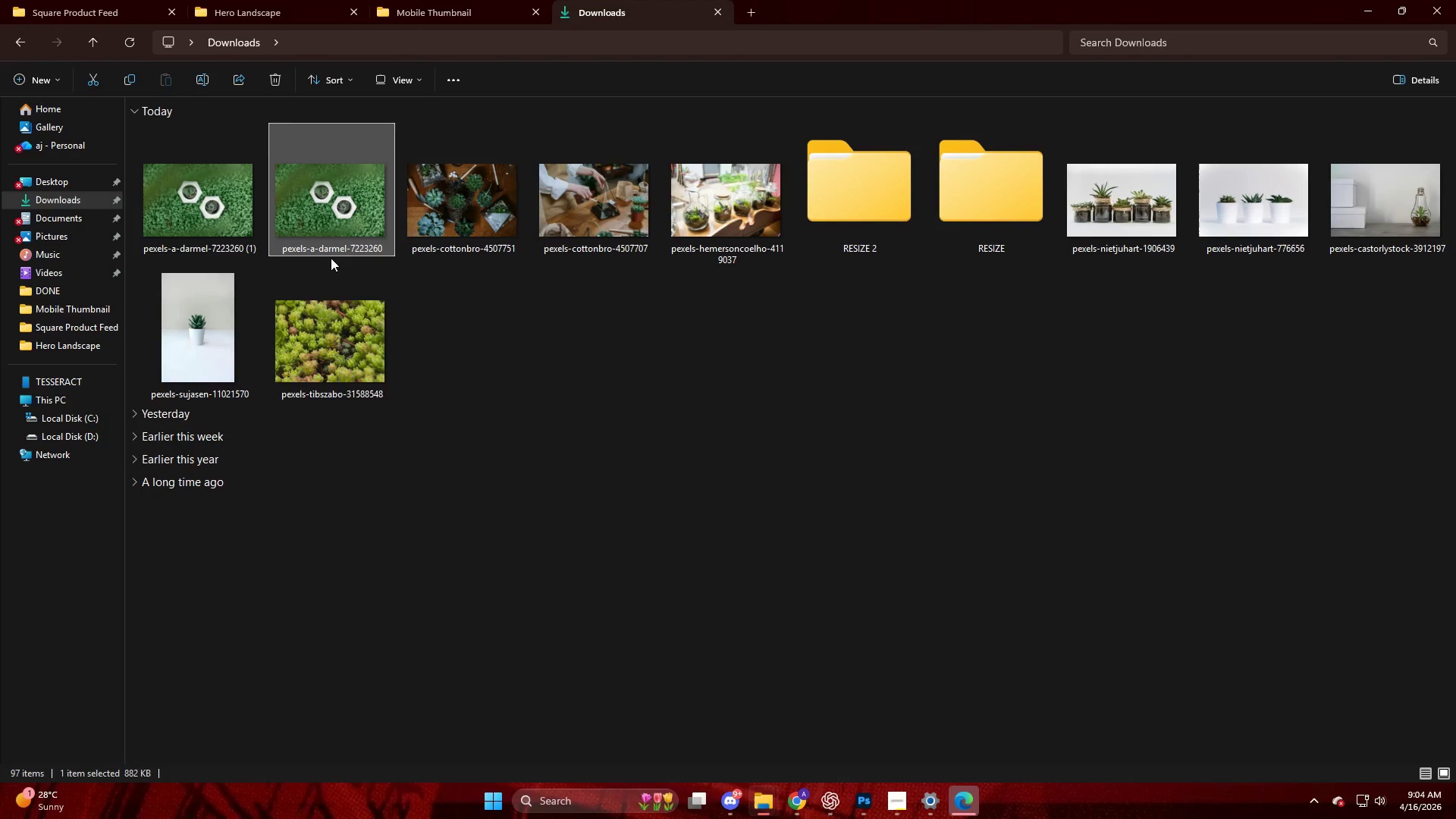 
left_click_drag(start_coordinate=[355, 322], to_coordinate=[761, 428])
 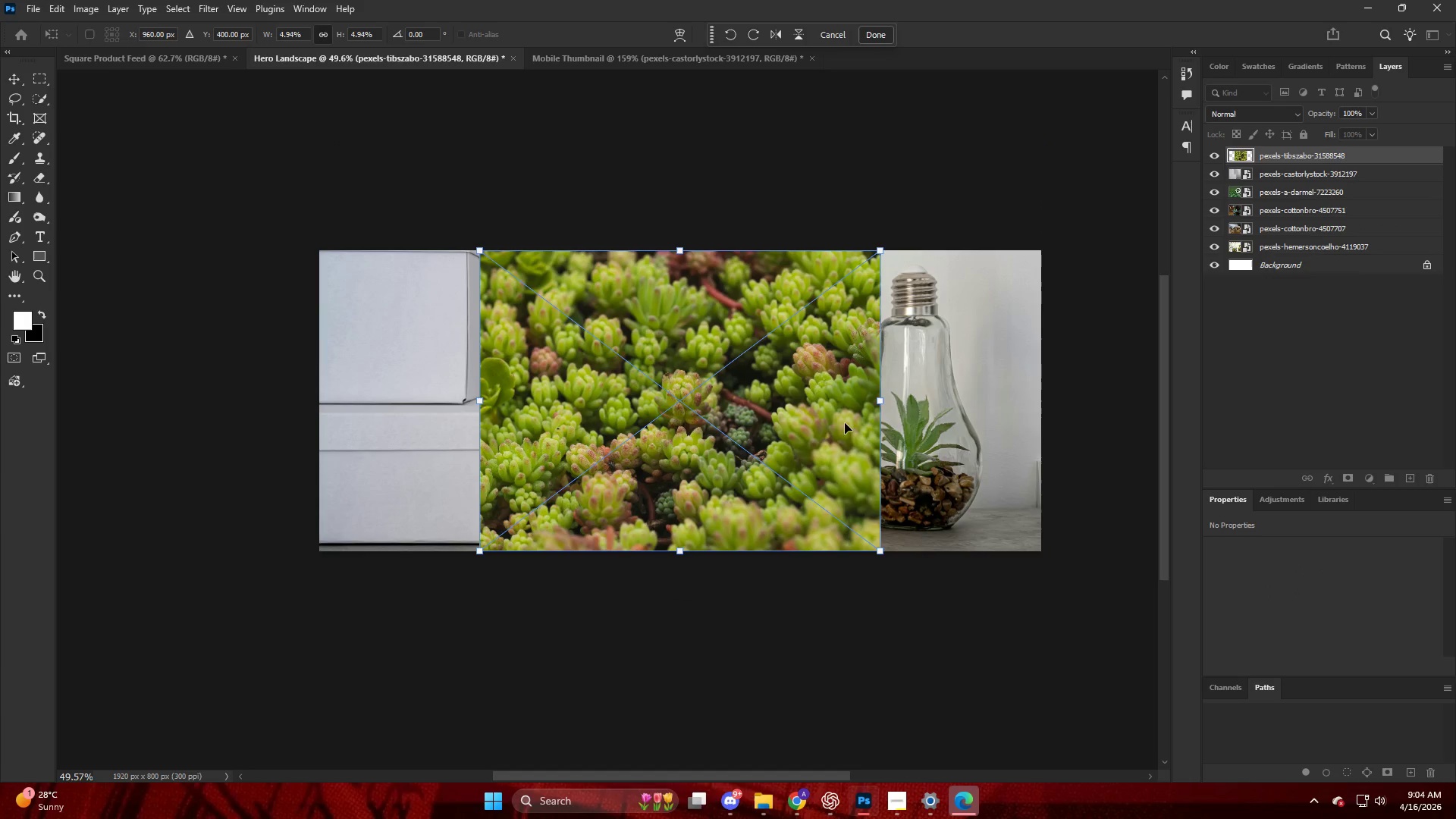 
hold_key(key=AltLeft, duration=2.06)
left_click_drag(start_coordinate=[880, 403], to_coordinate=[1040, 435])
 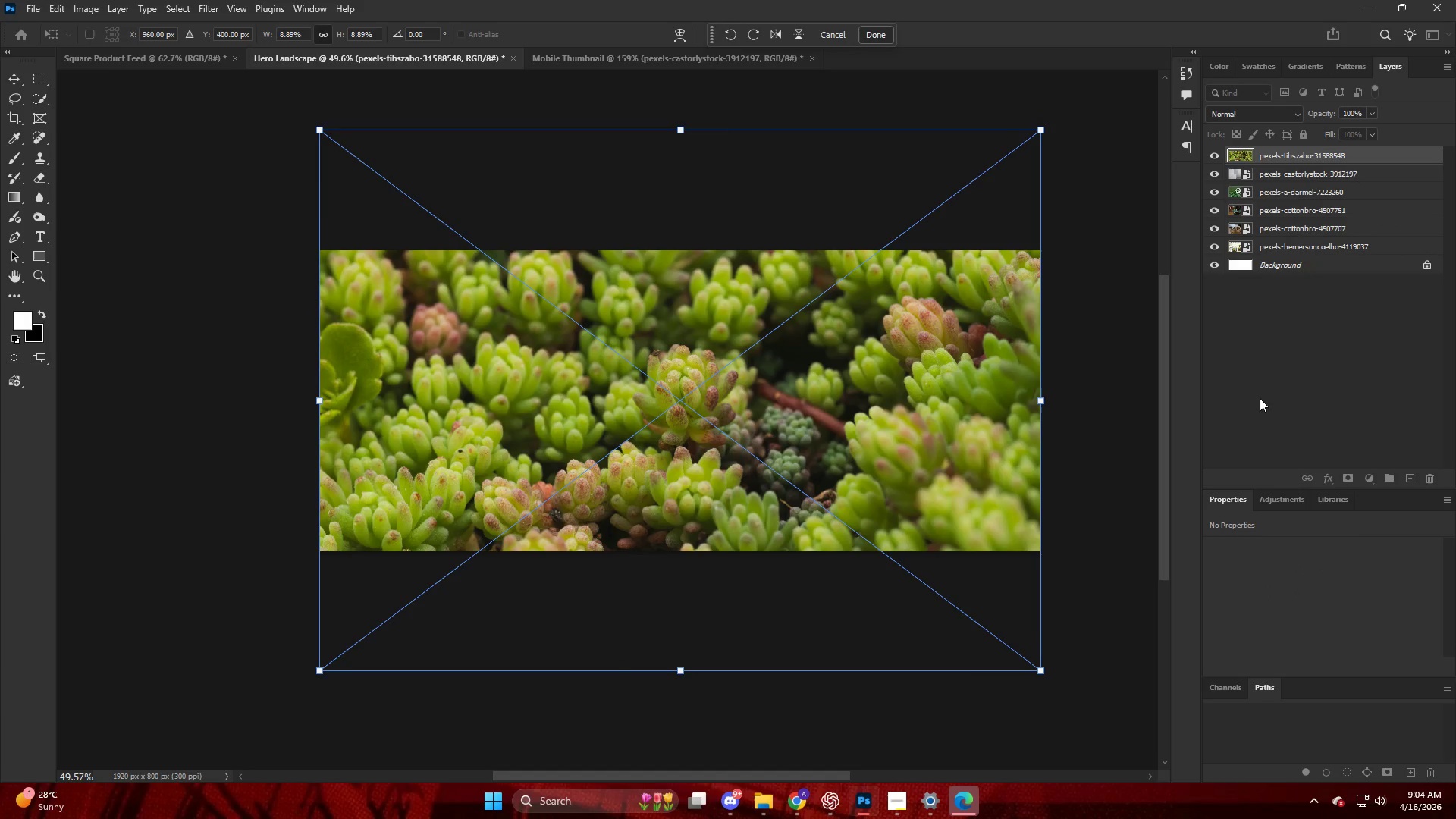 
left_click([1274, 395])
 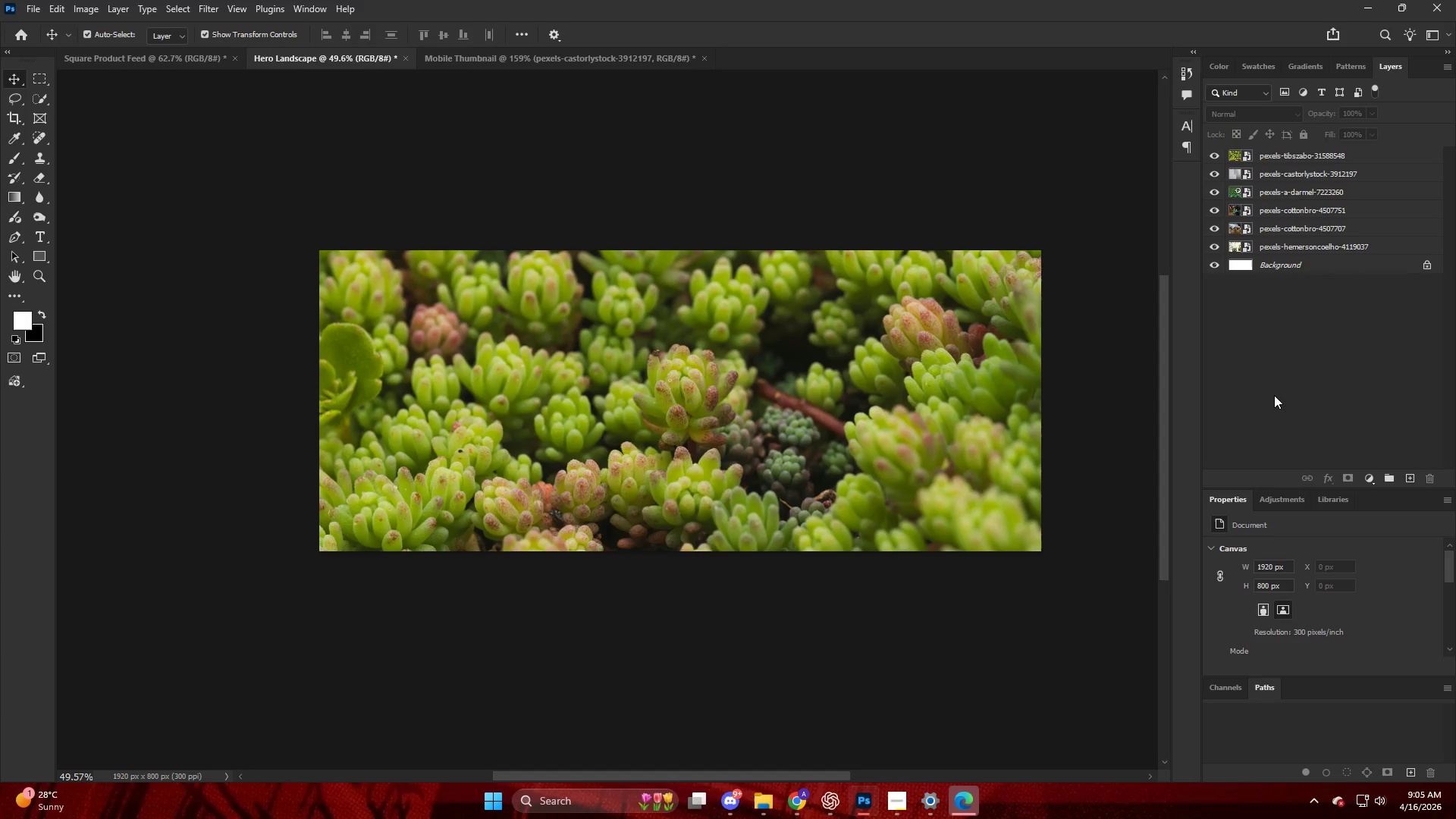 
wait(67.91)
 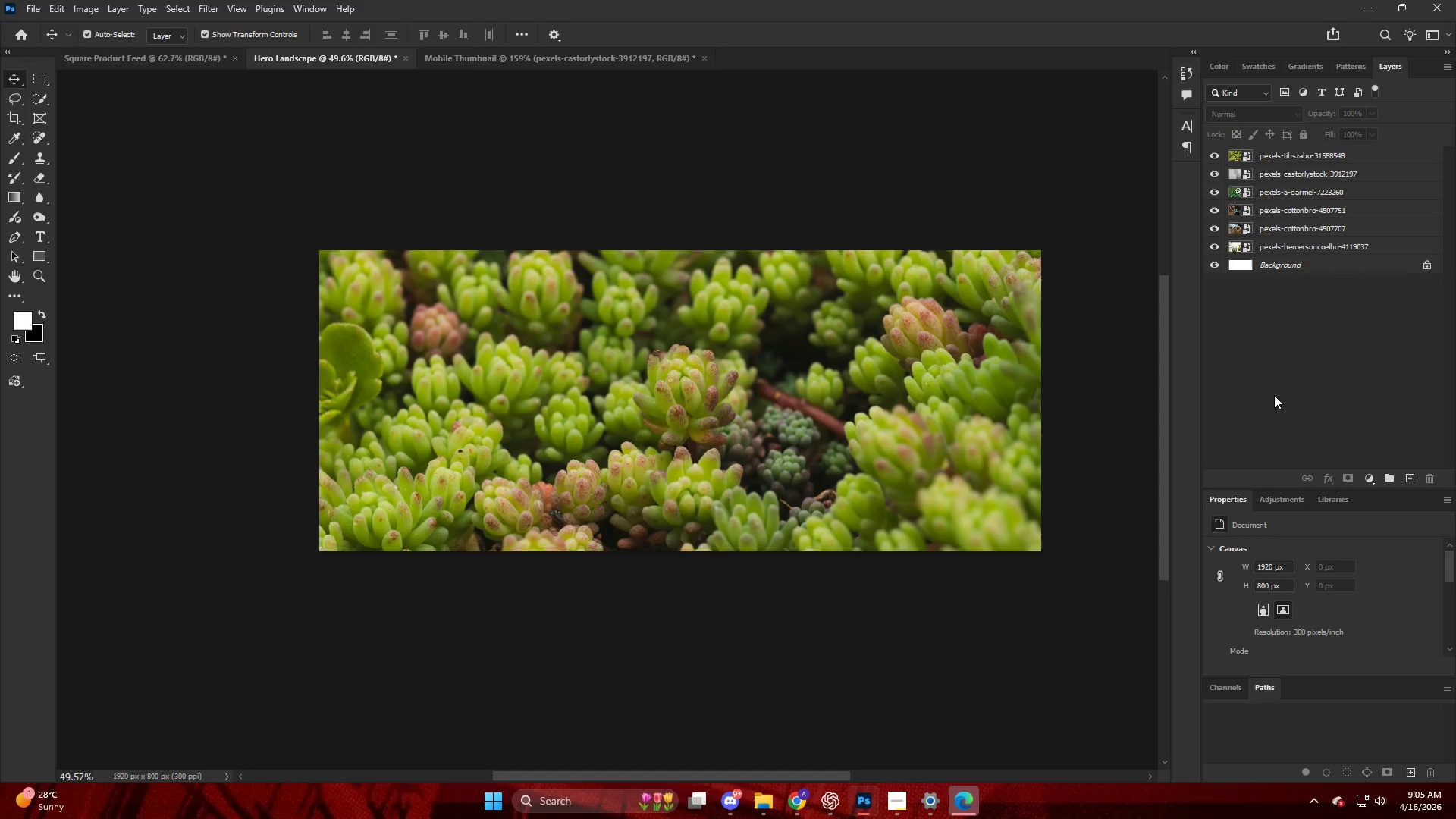 
left_click([1288, 165])
 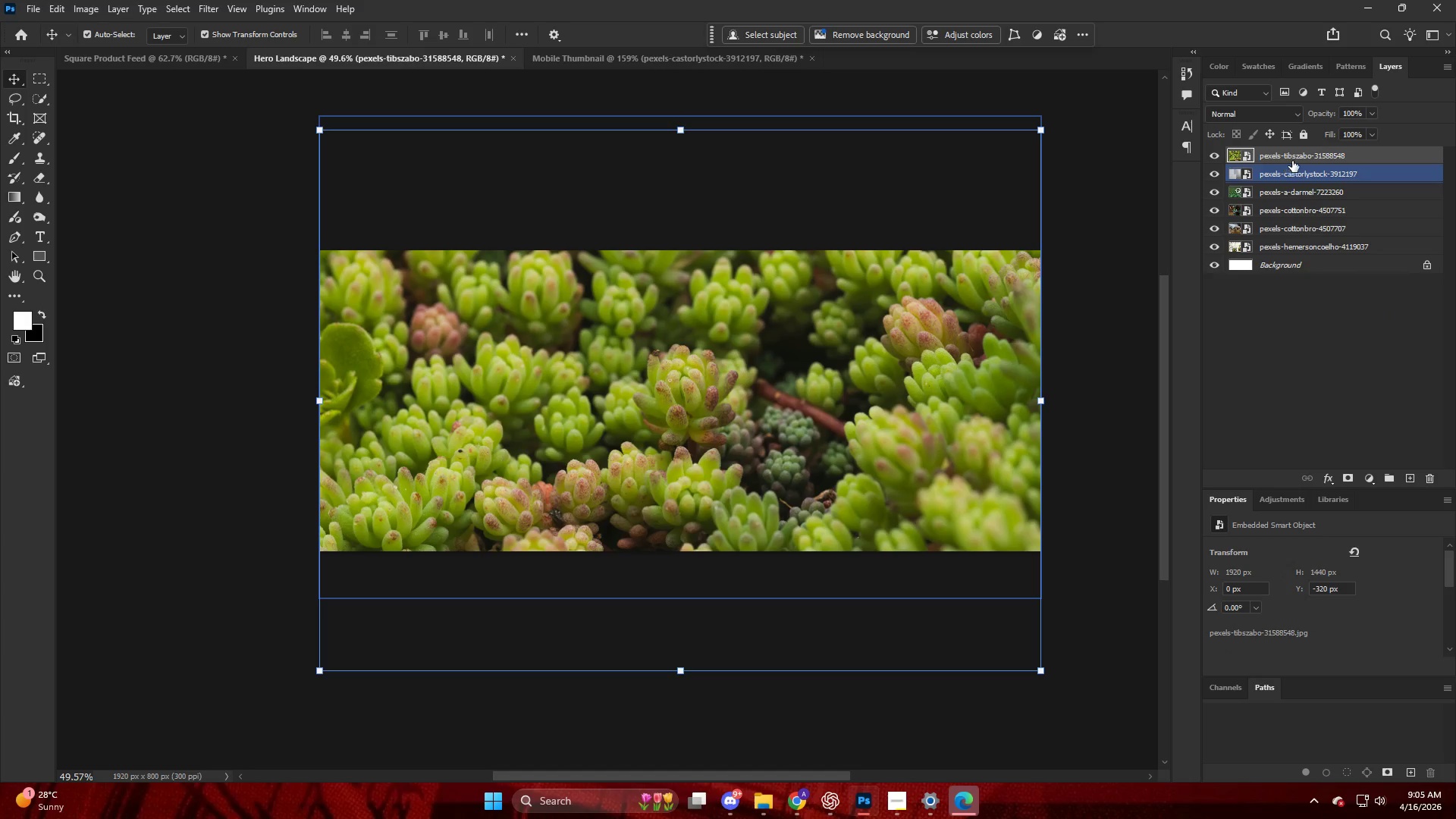 
left_click([1294, 159])
 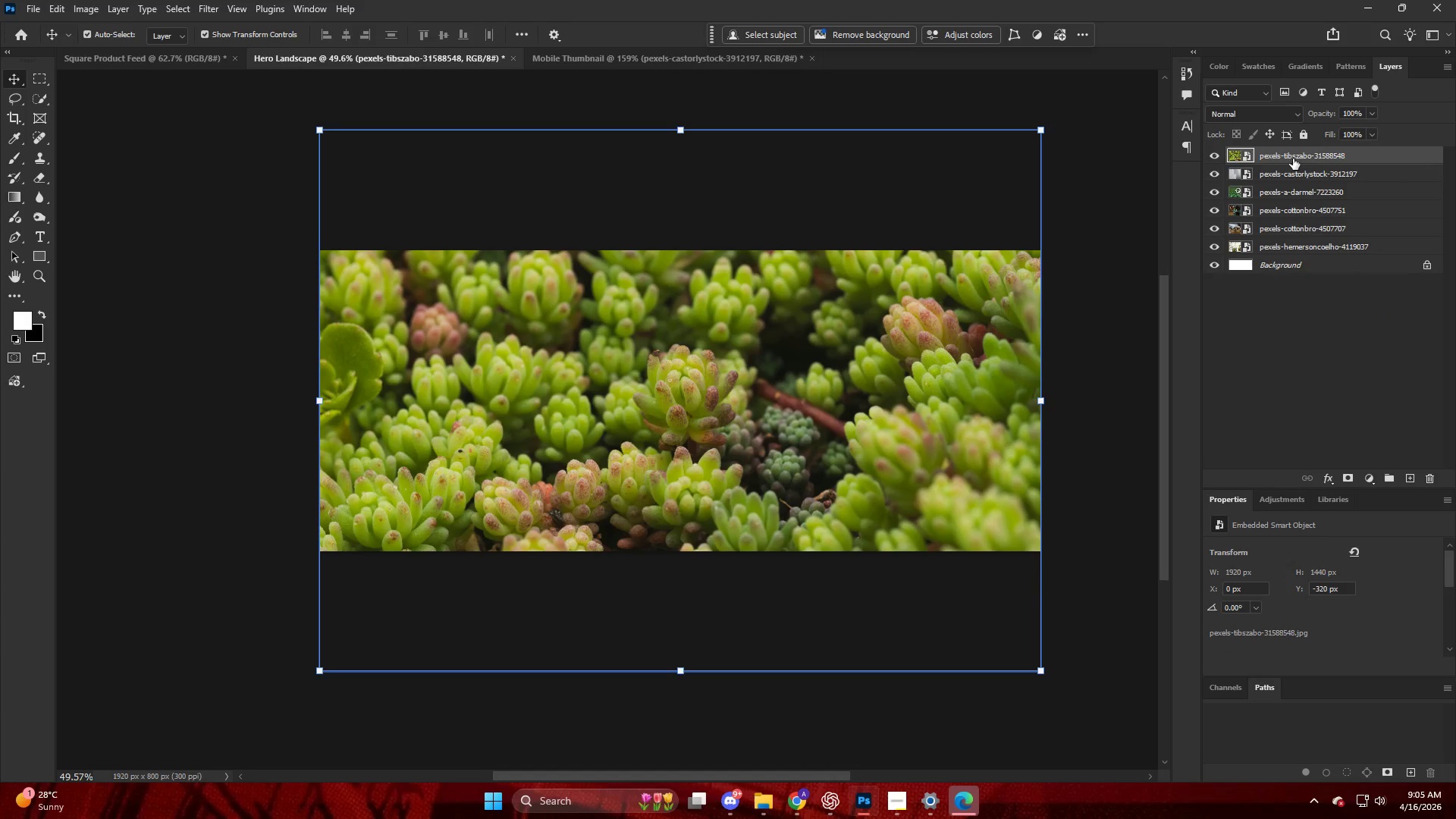 
key(Alt+Control+Shift+W)
 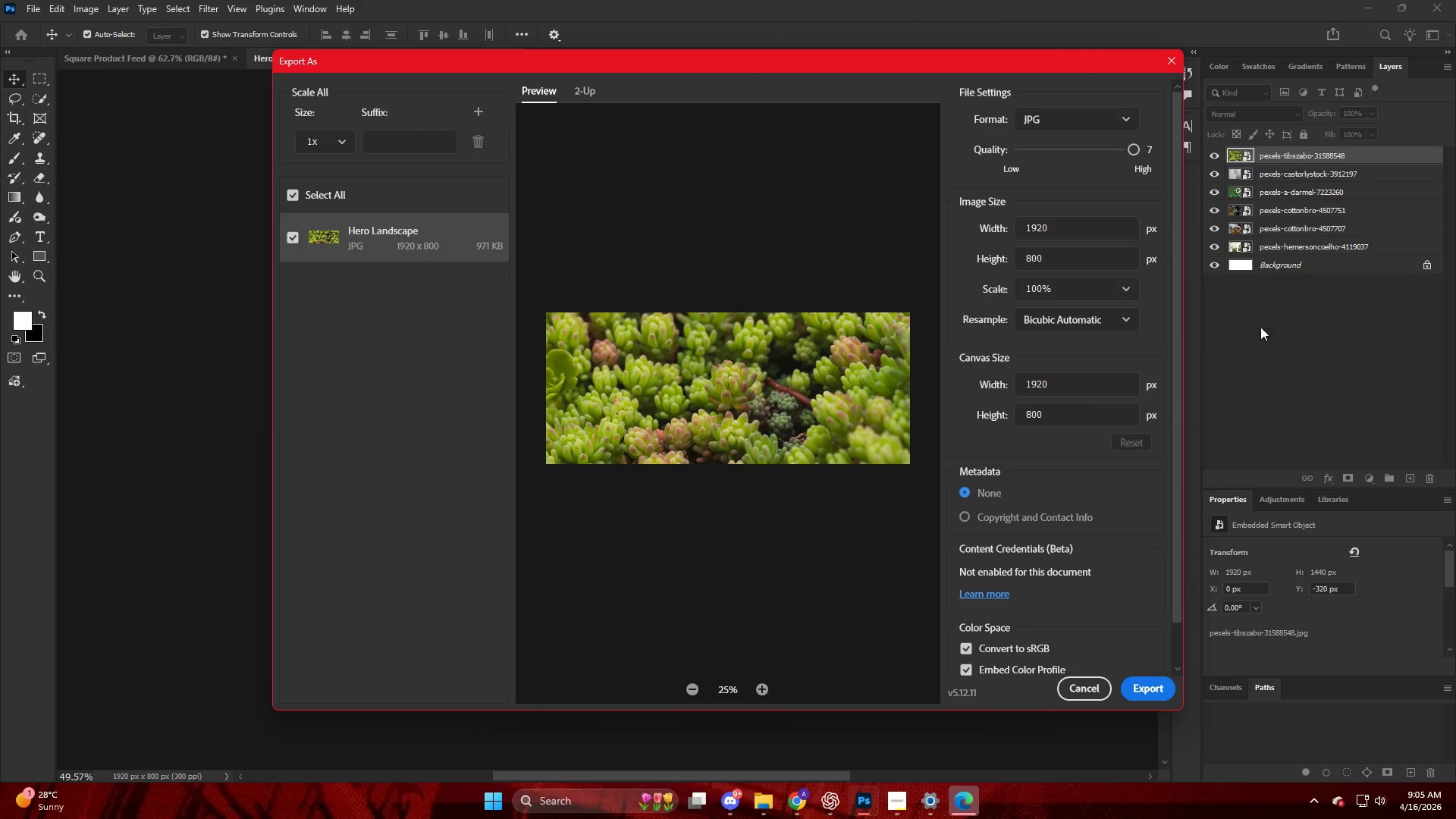 
left_click([1151, 695])
 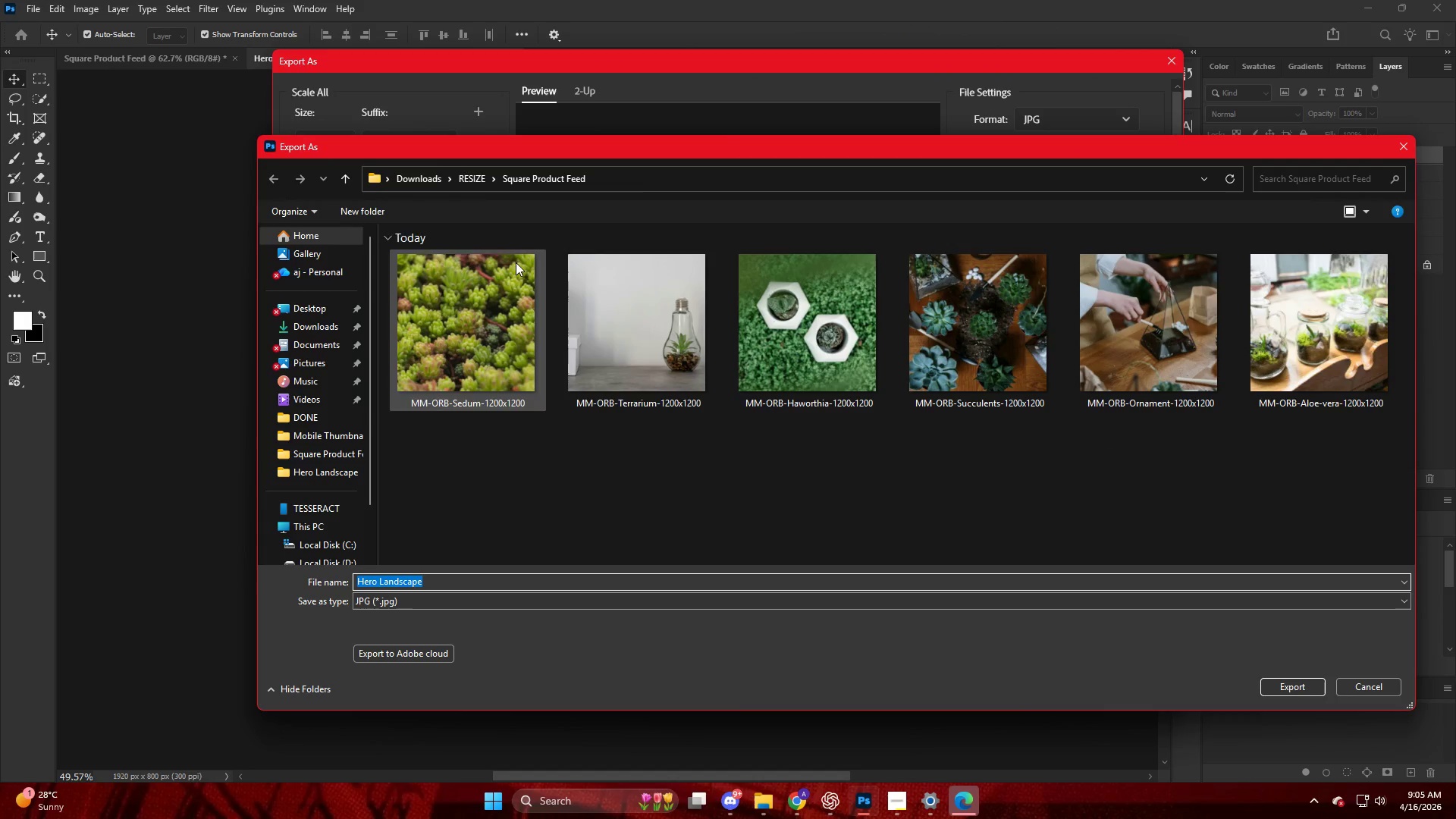 
left_click([467, 181])
 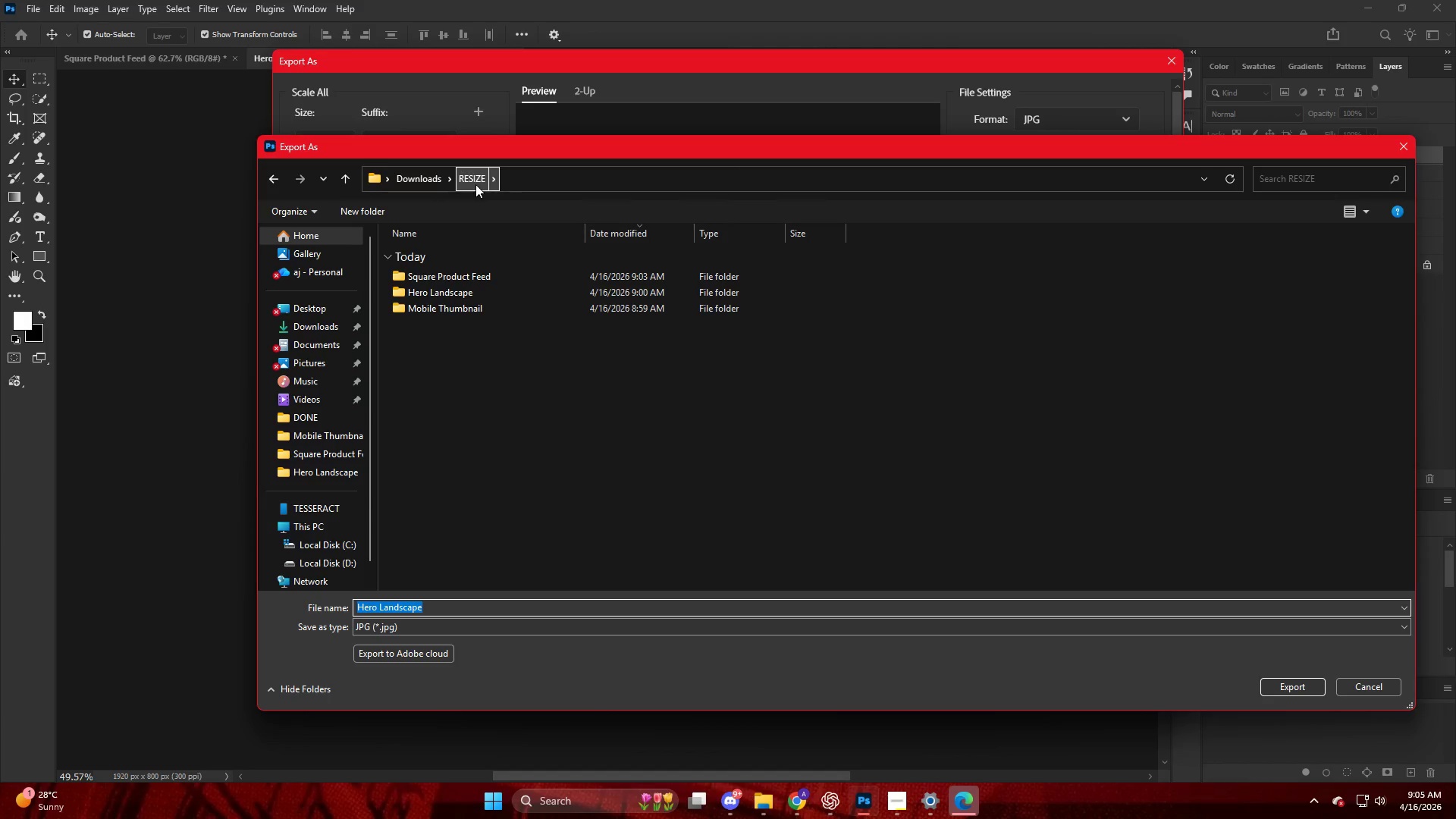 
double_click([494, 296])
 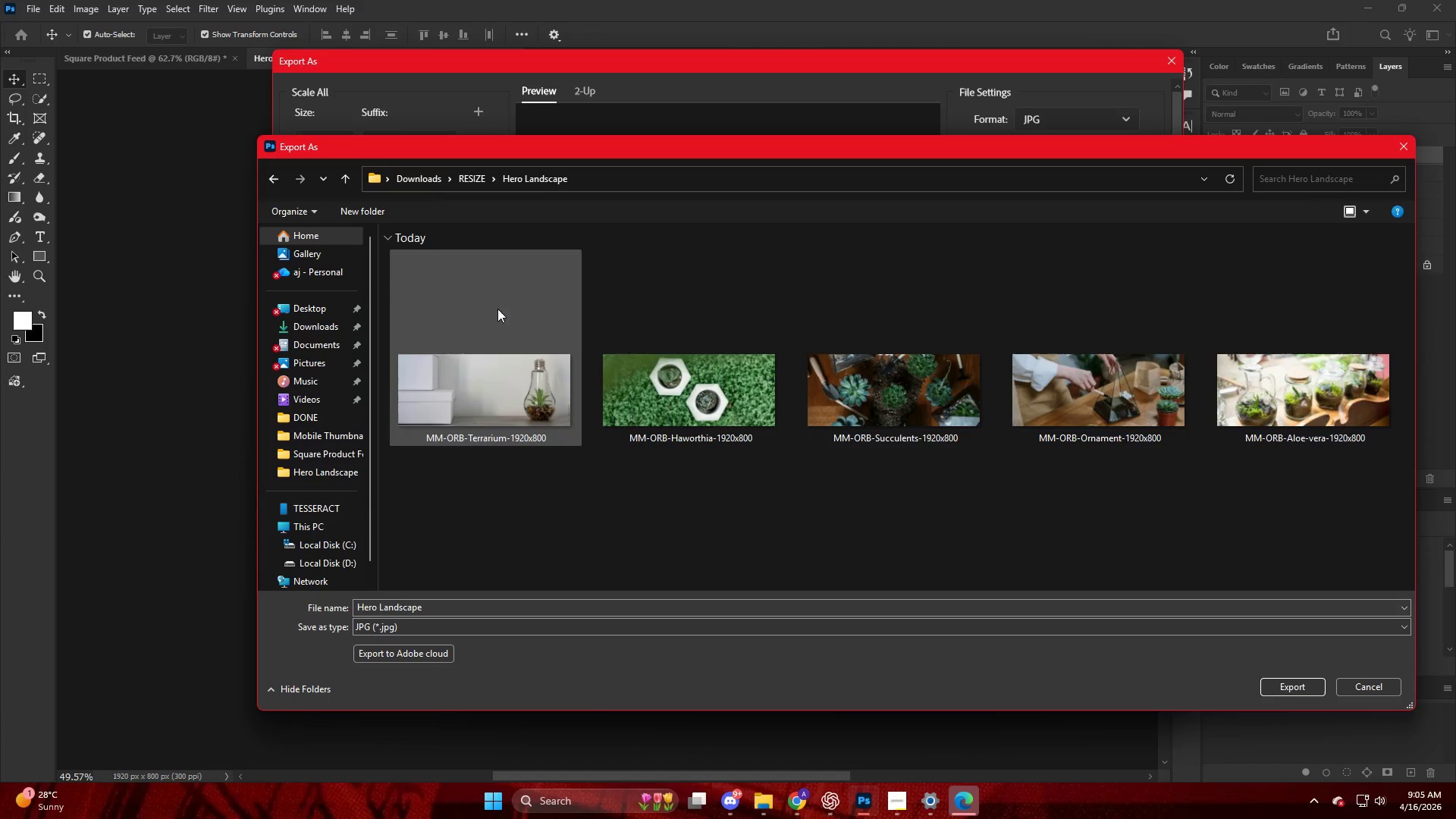 
left_click([458, 372])
 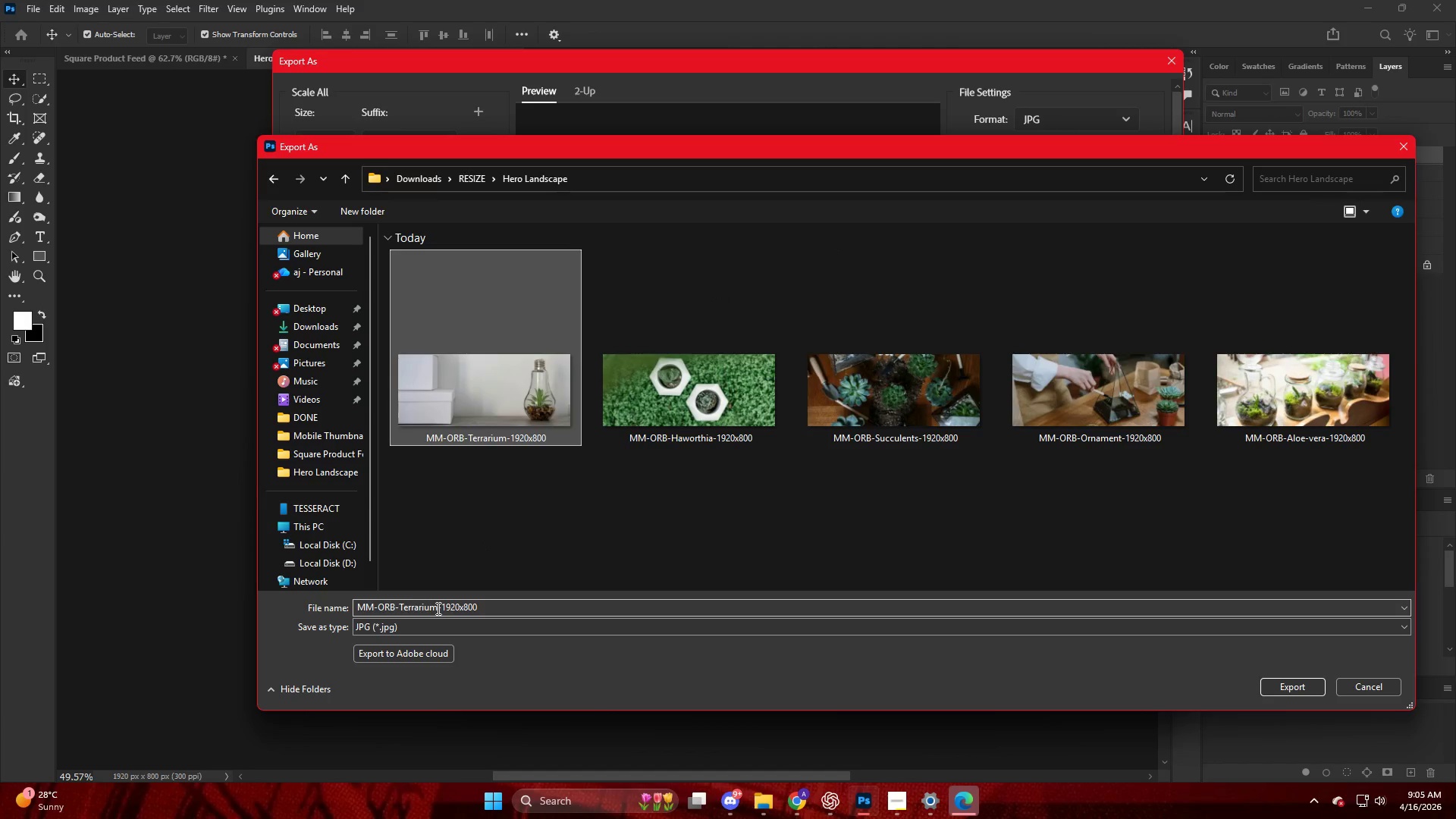 
double_click([437, 608])
 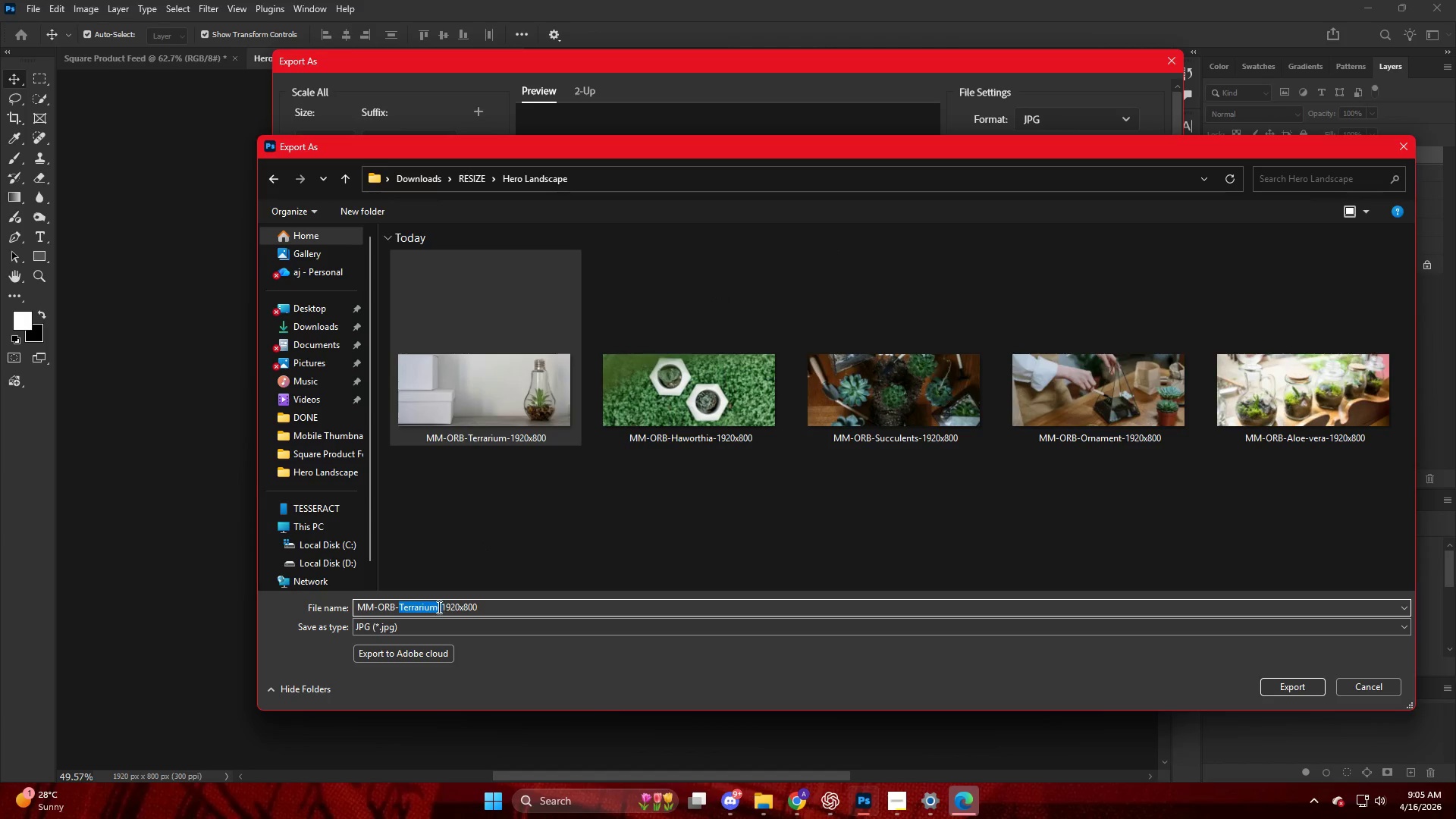 
left_click([436, 606])
 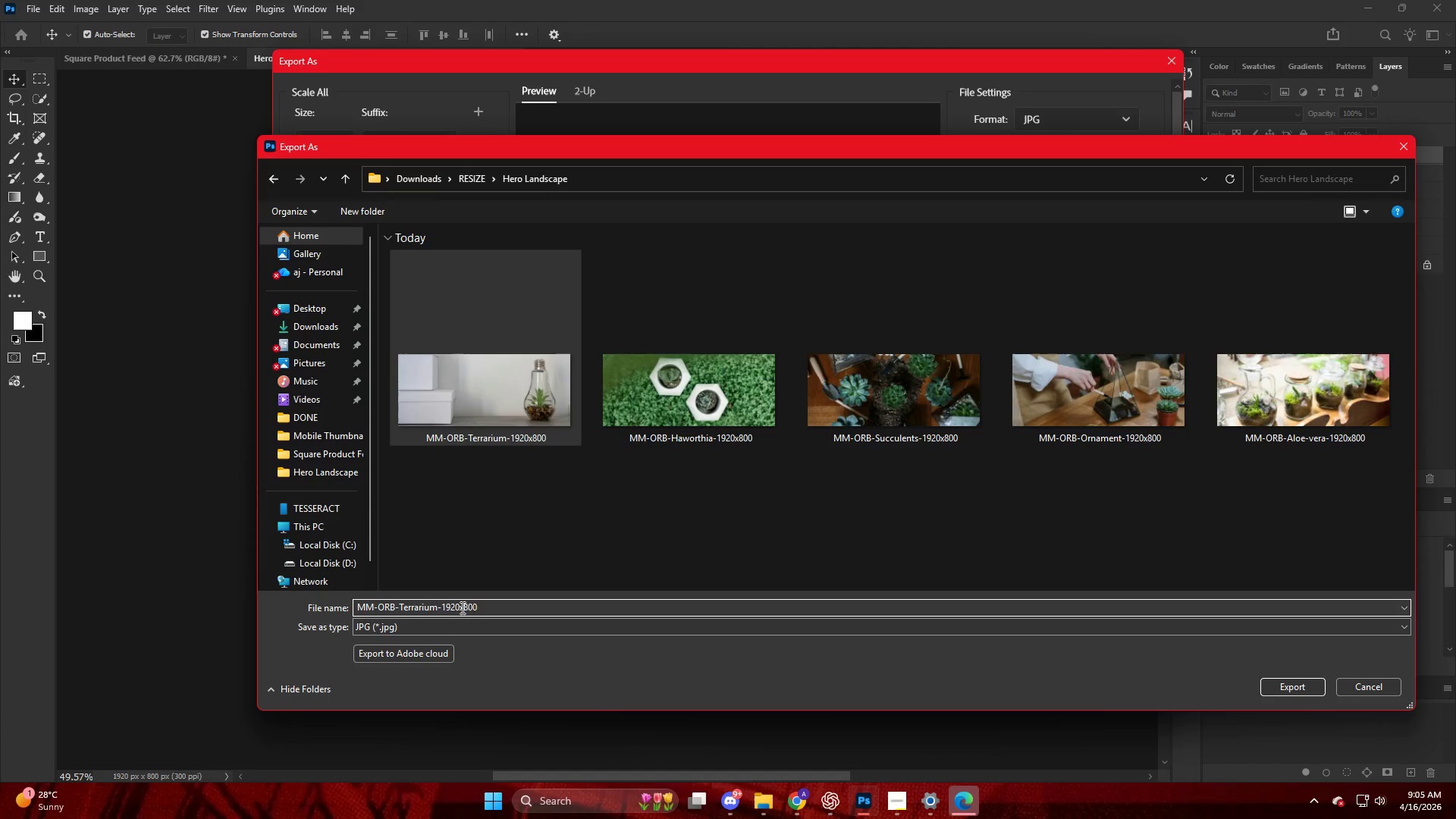 
key(Backspace)
 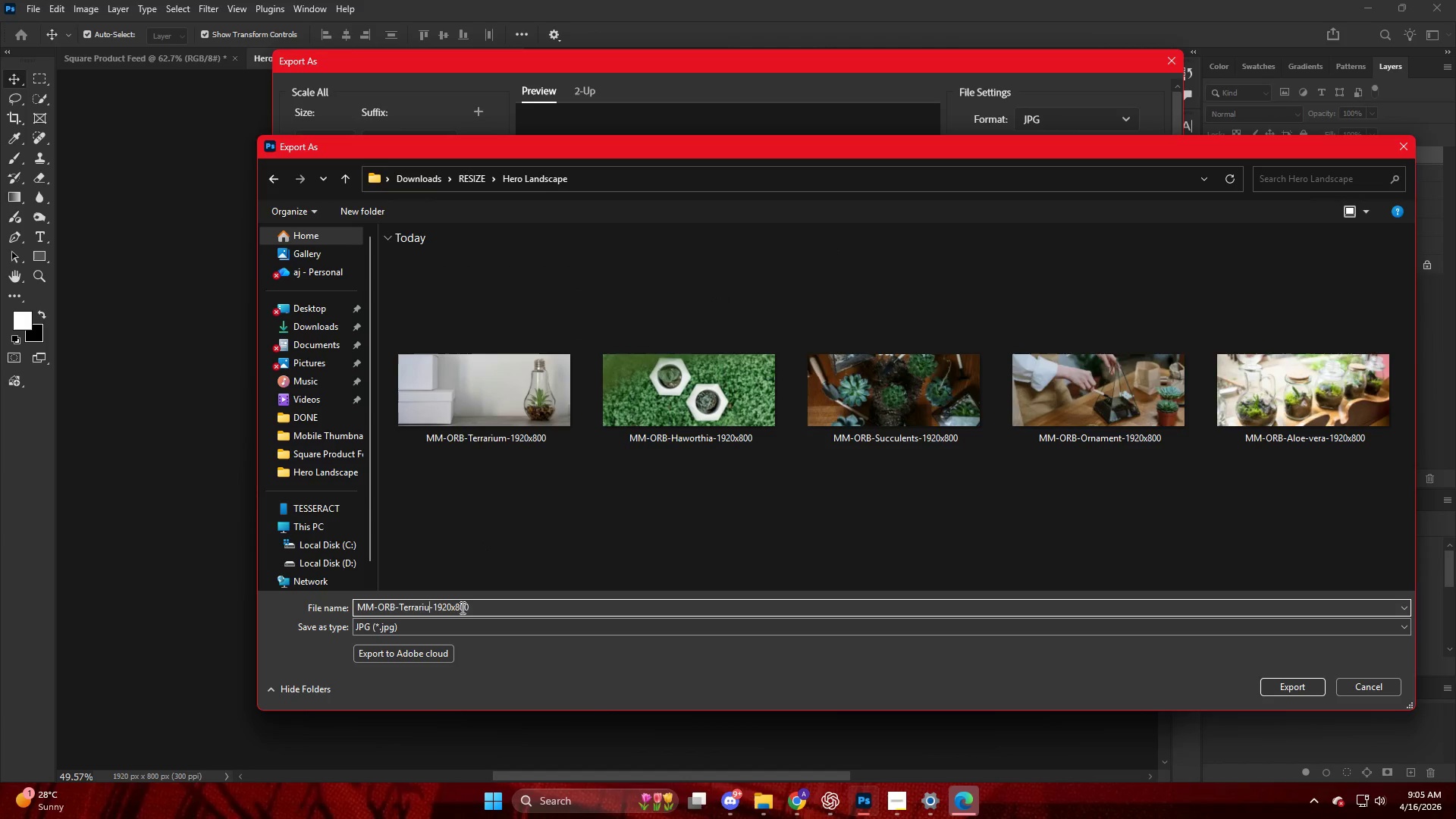 
key(Backspace)
 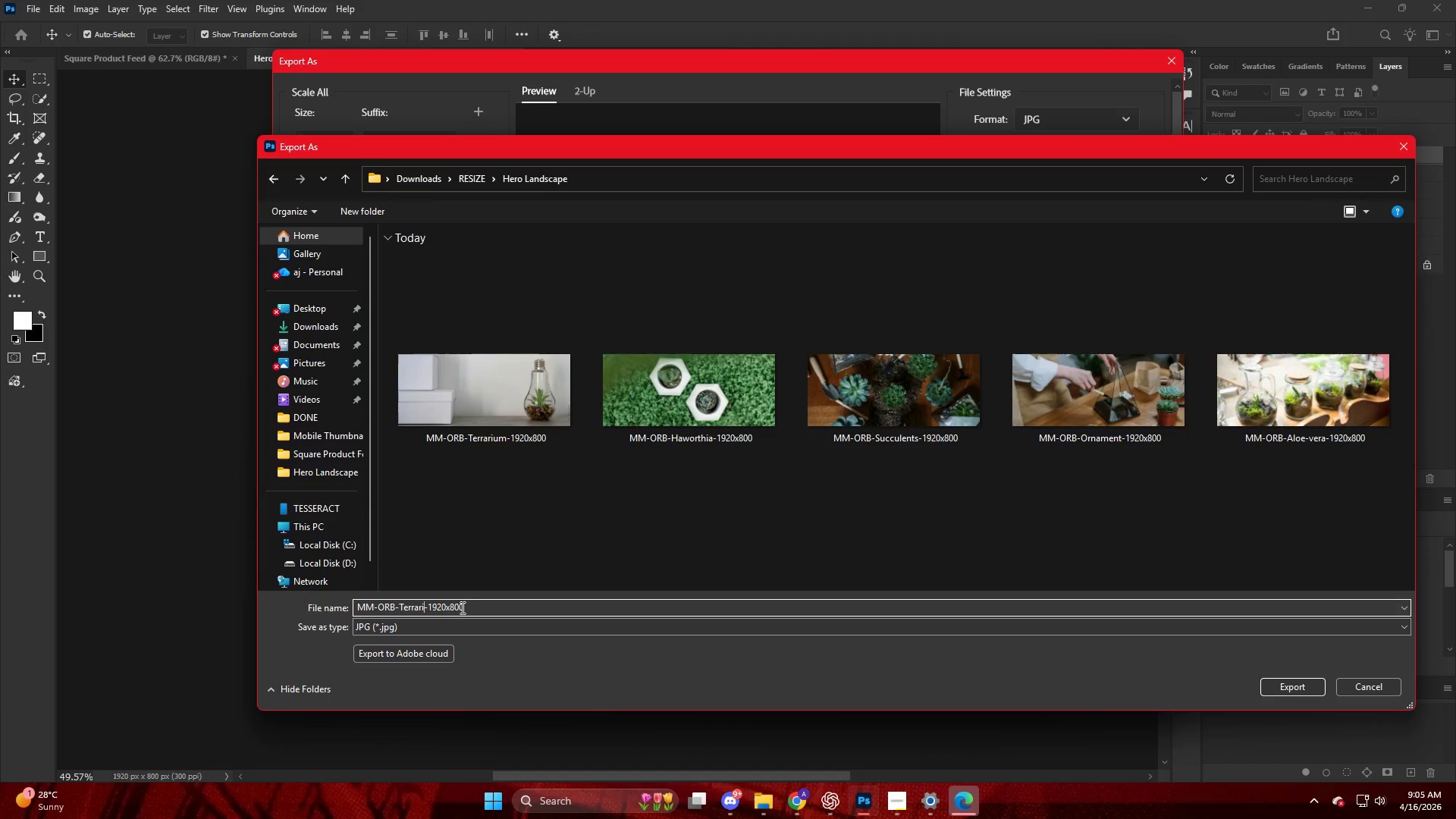 
key(Backspace)
 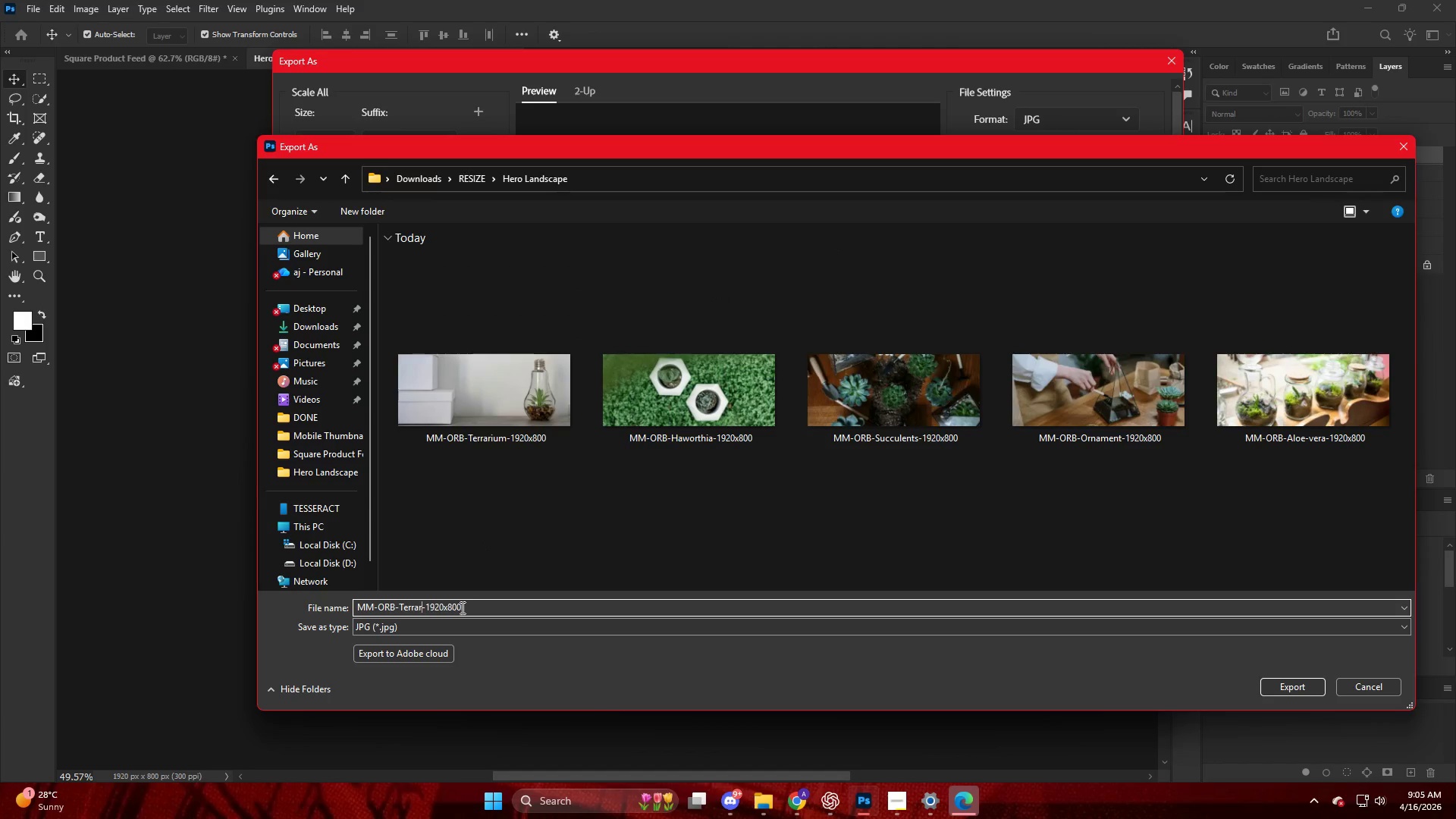 
key(Backspace)
 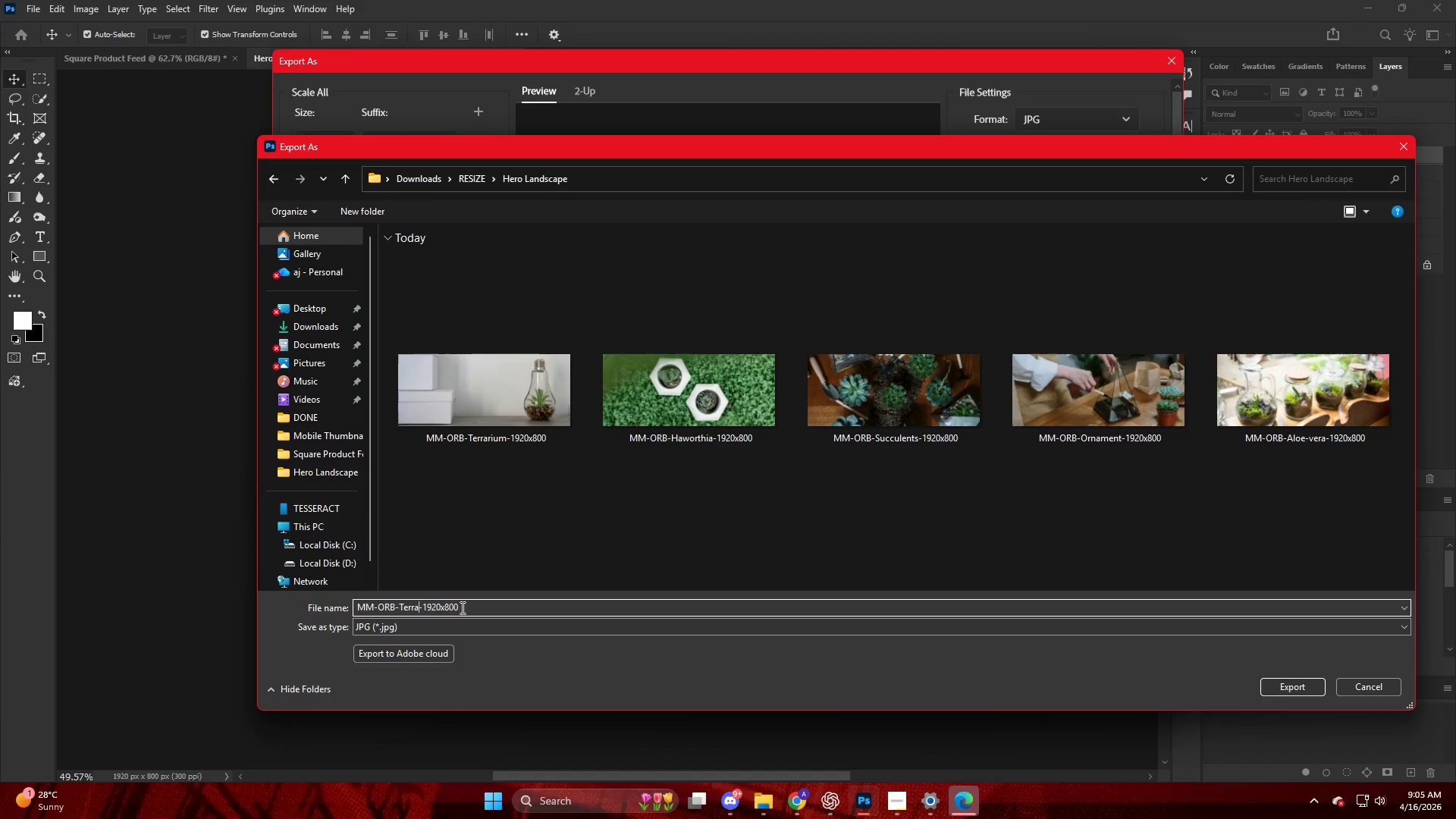 
key(Backspace)
 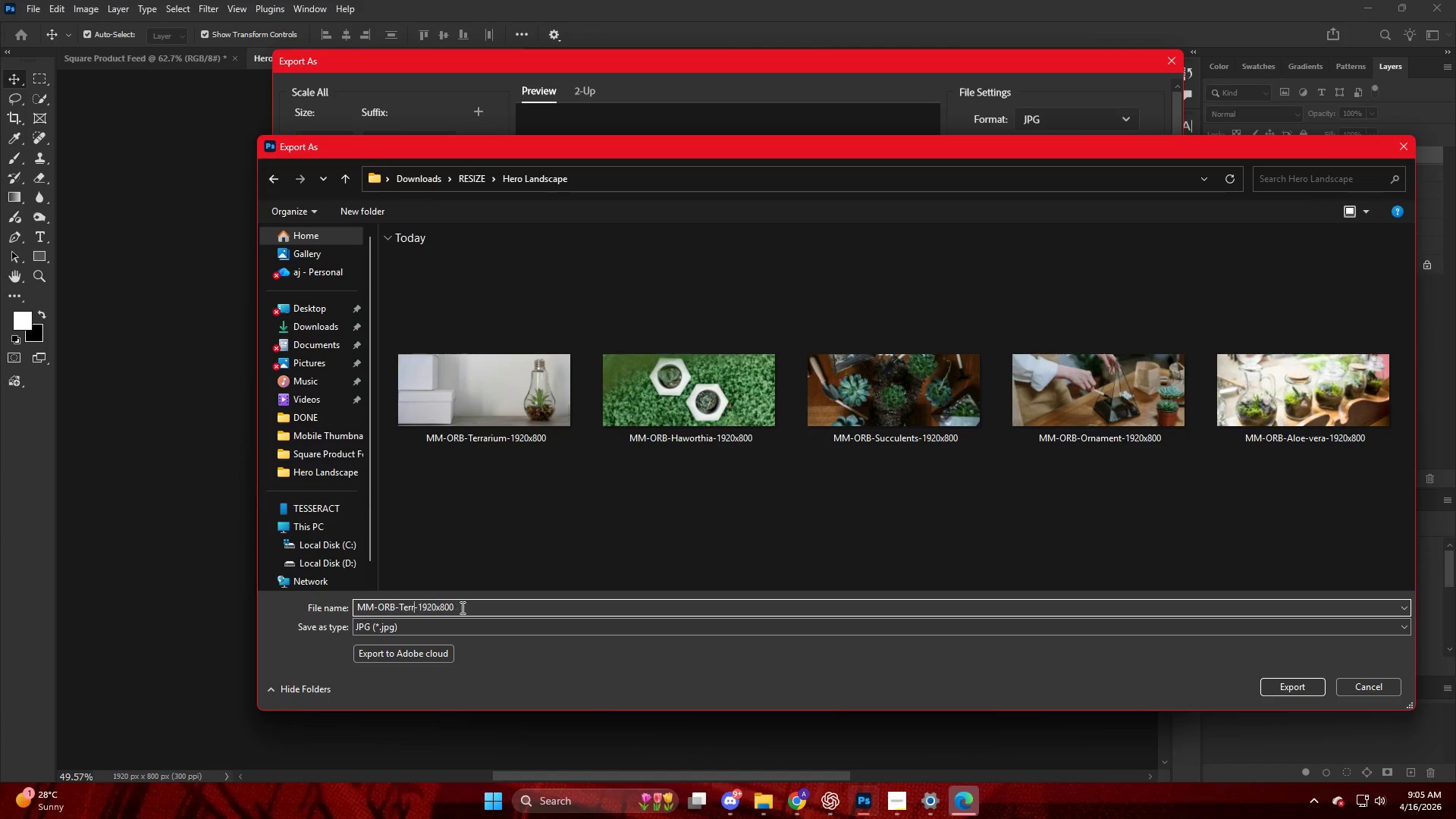 
key(Backspace)
 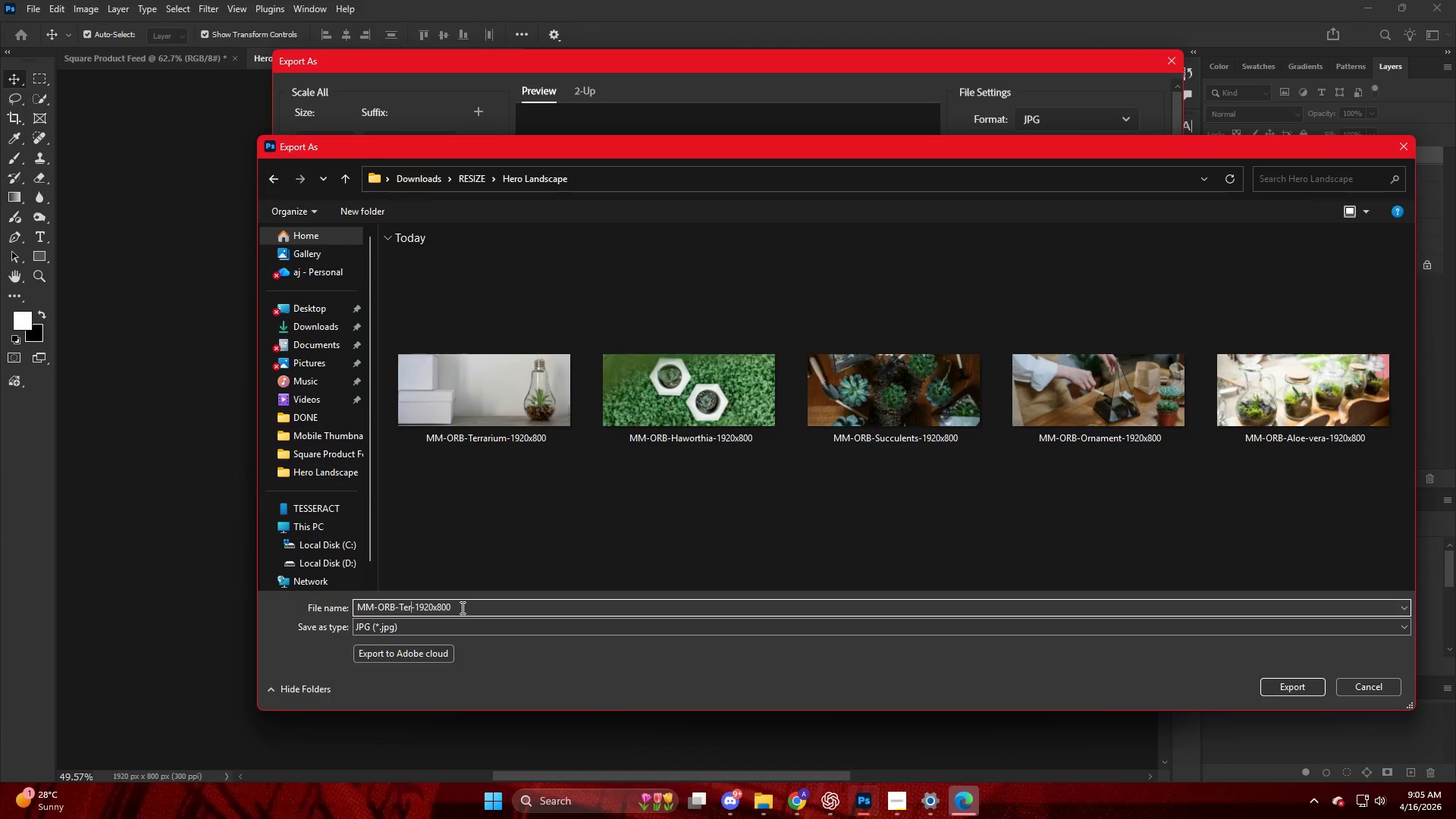 
key(Backspace)
 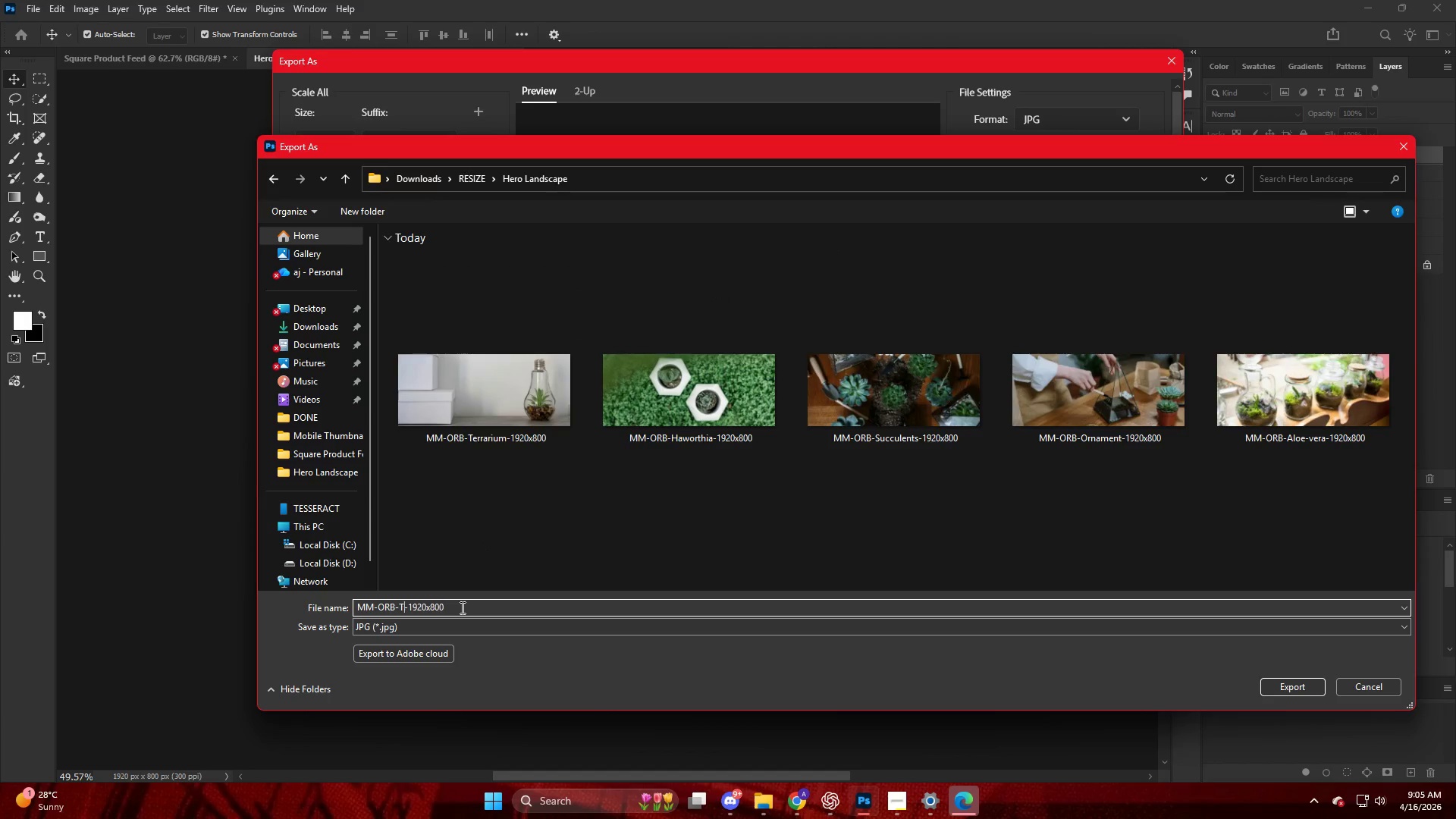 
key(Backspace)
 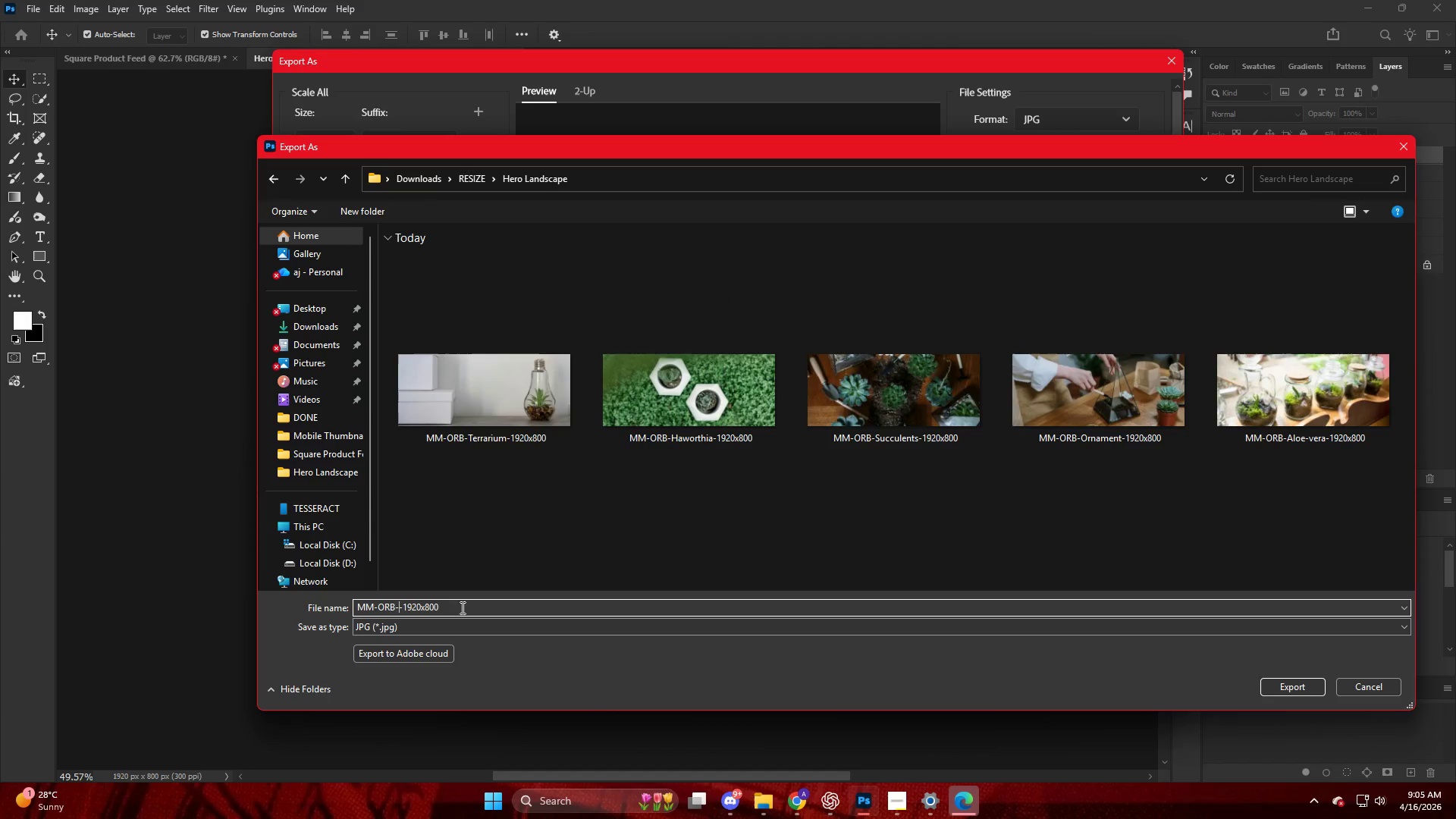 
key(Backspace)
 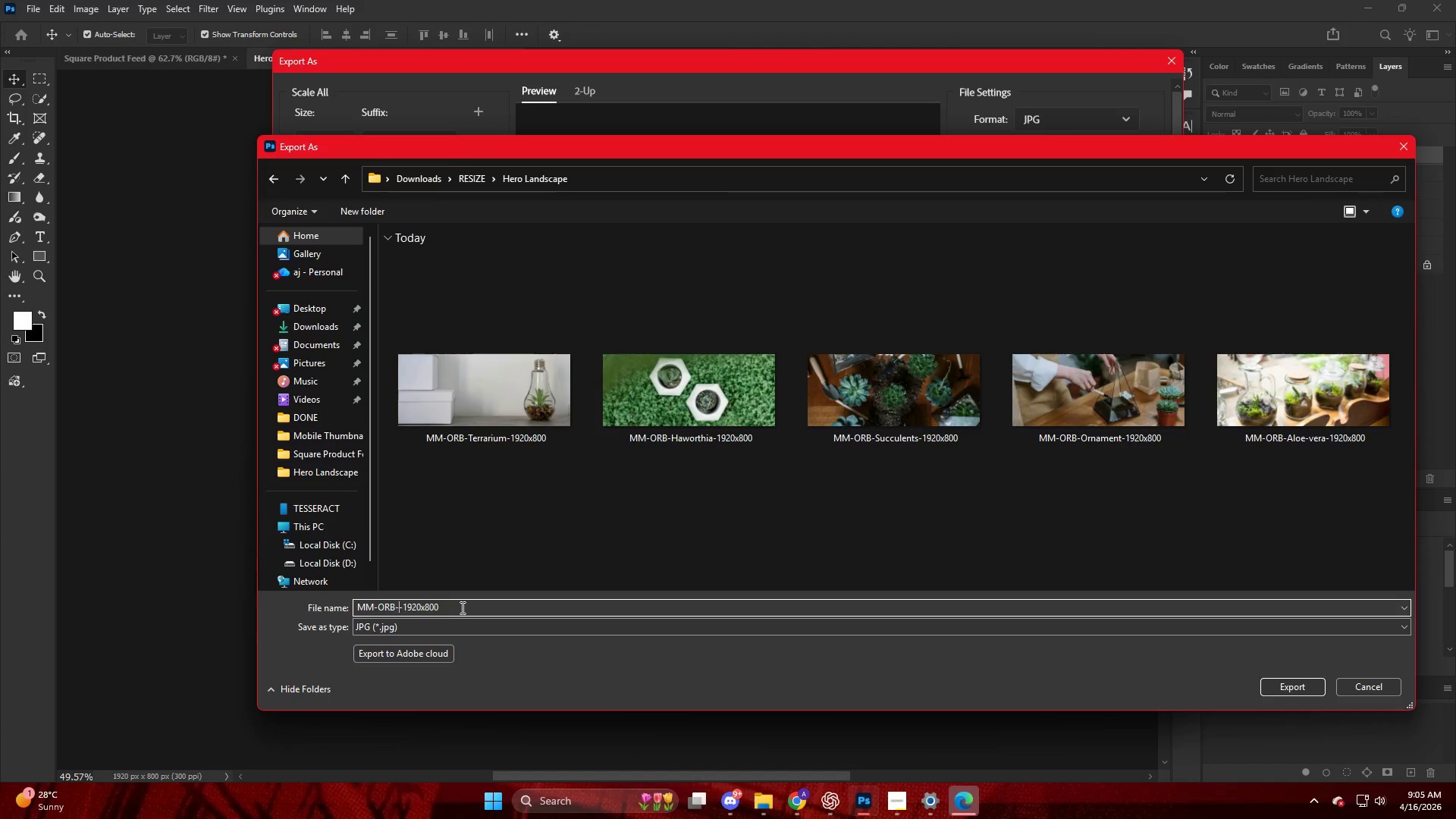 
key(Control+V)
 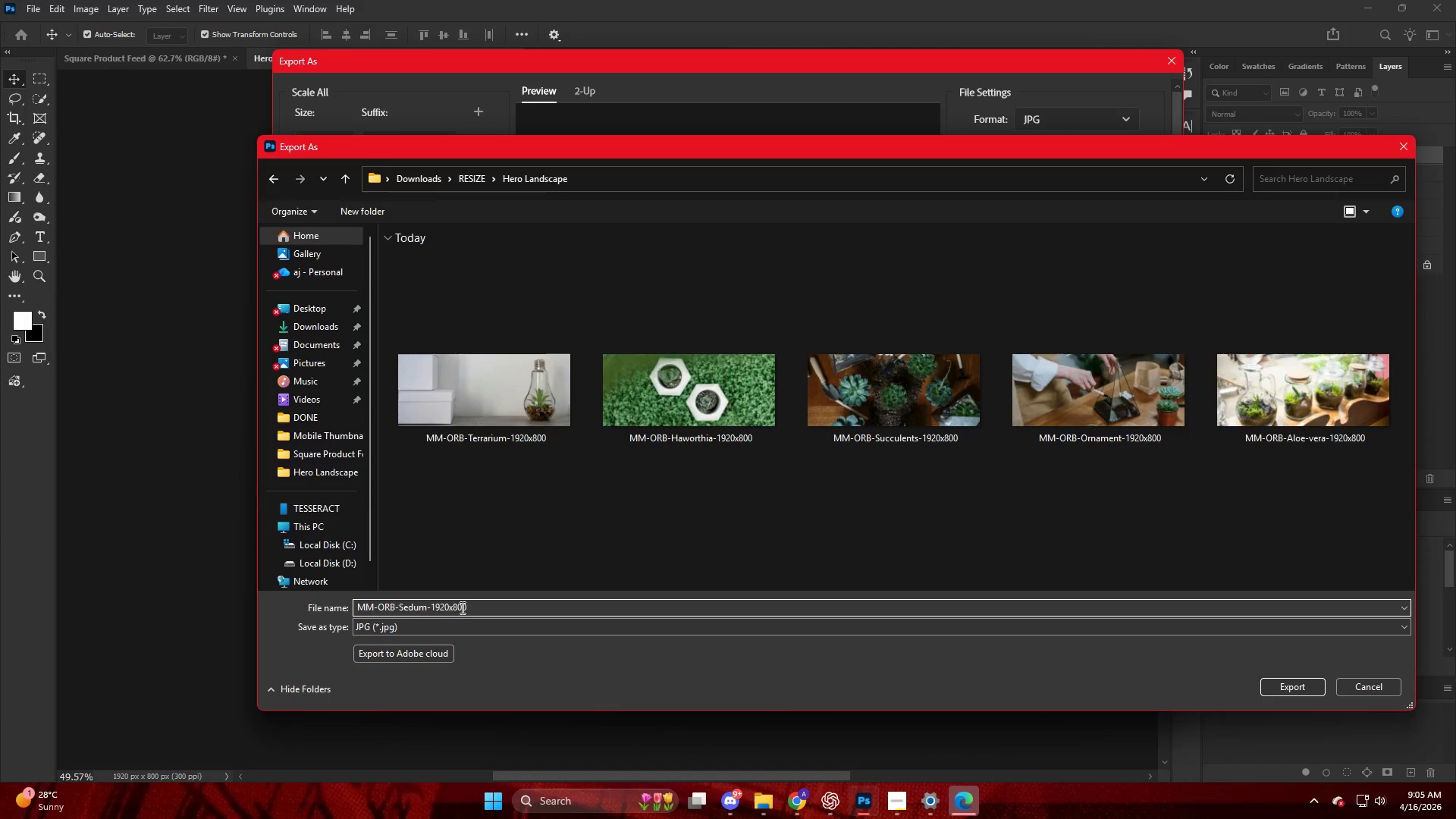 
key(Enter)
 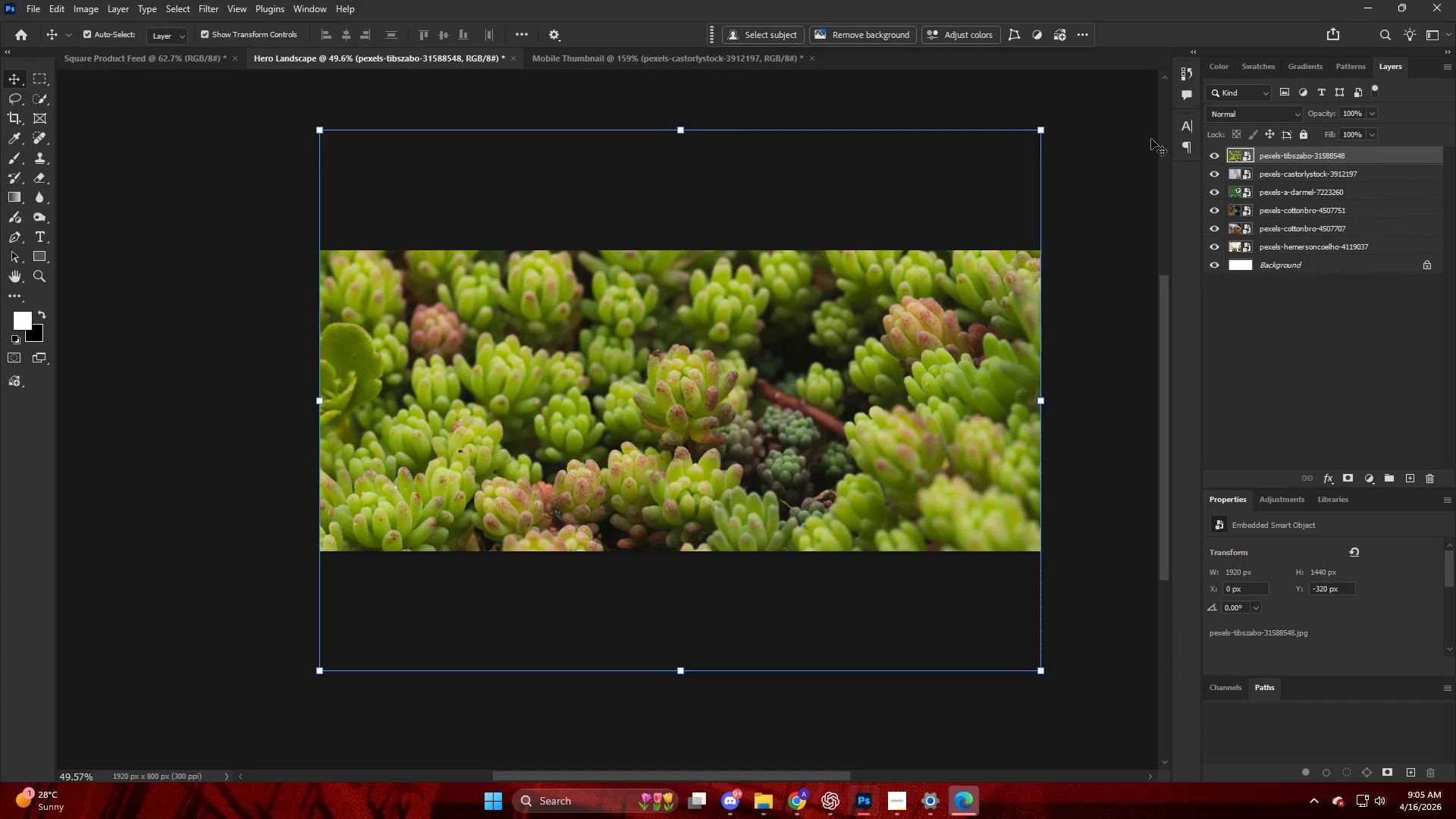 
left_click([664, 55])
 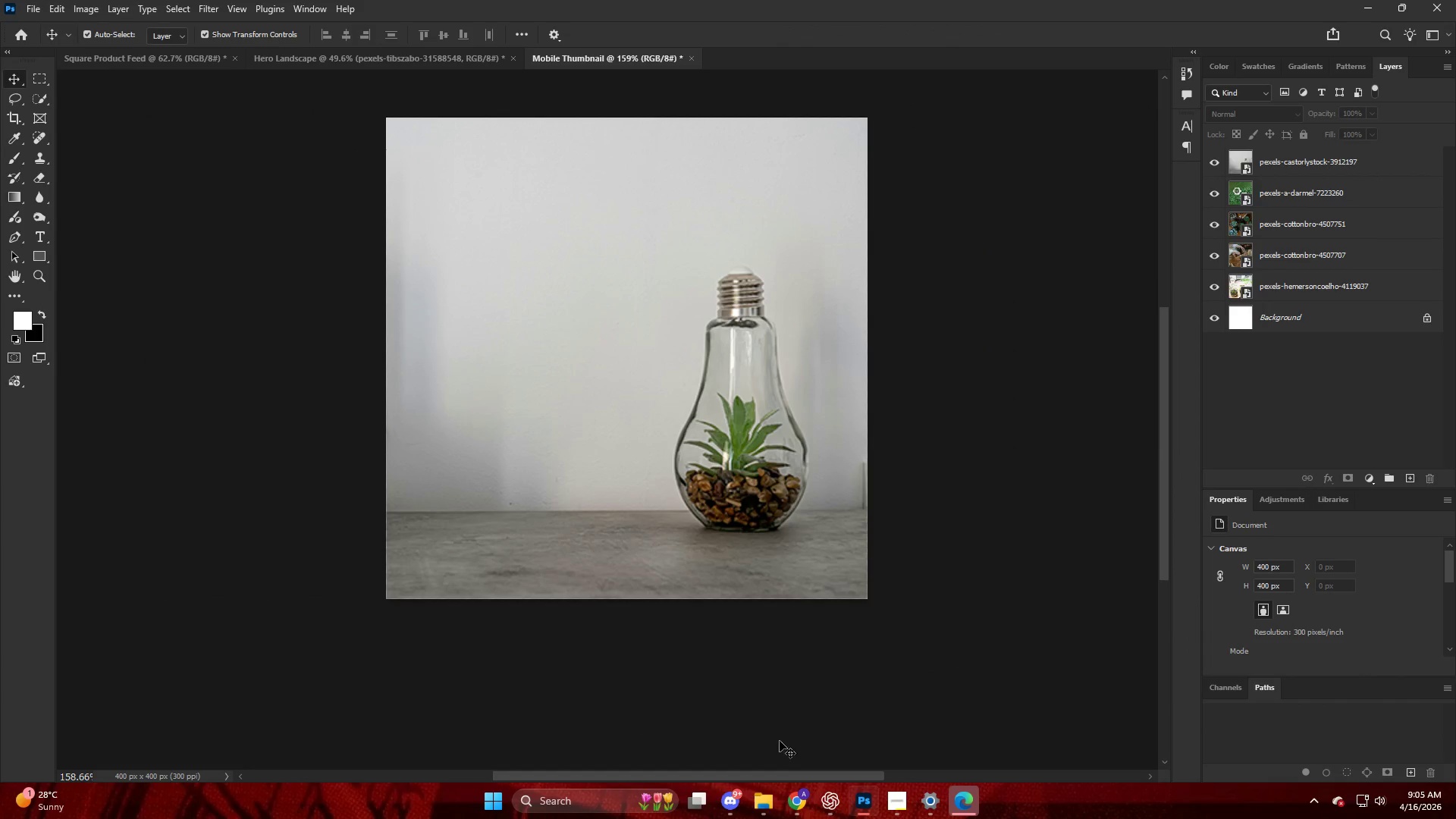 
left_click([770, 798])
 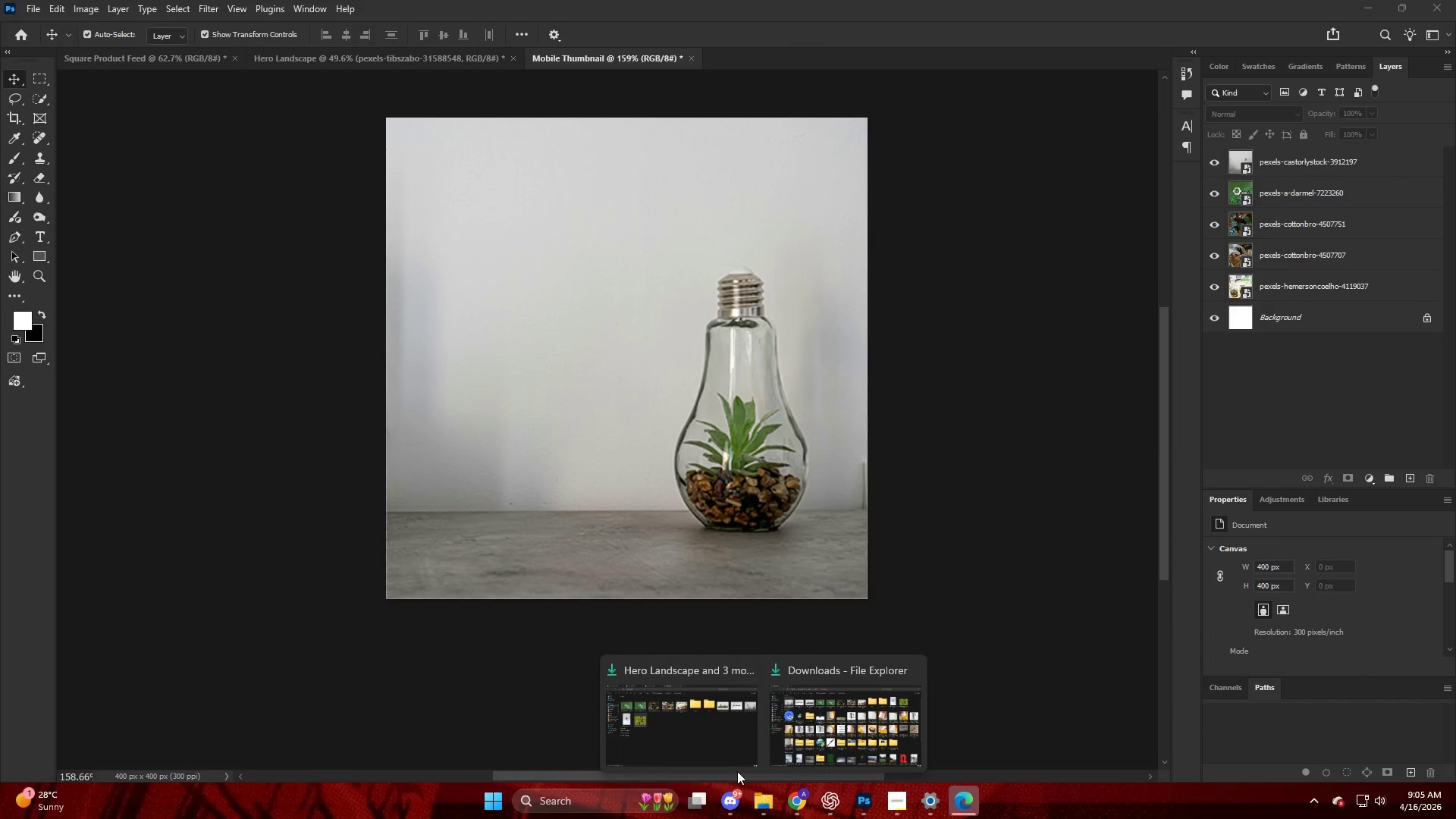 
left_click([703, 739])
 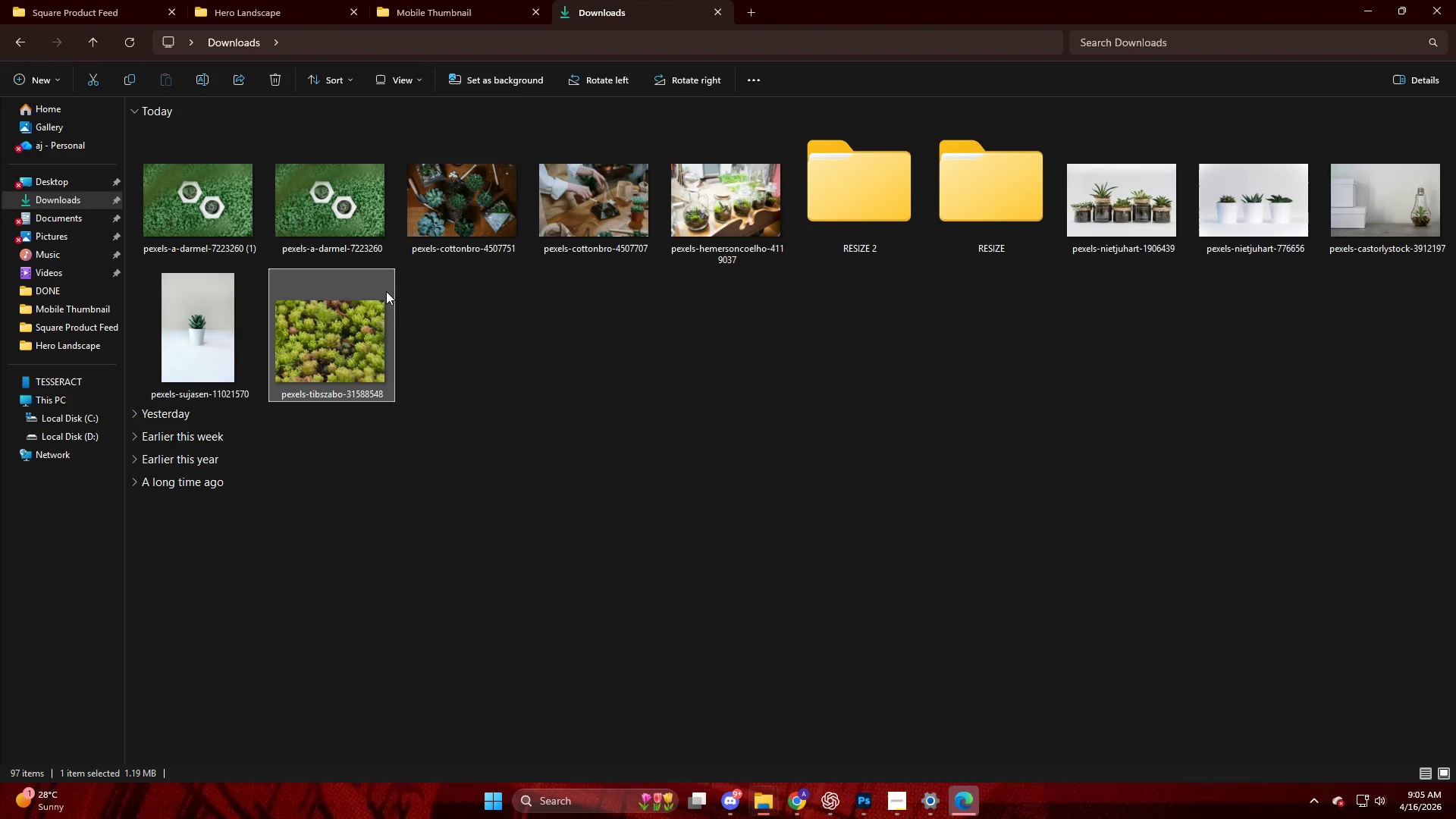 
left_click_drag(start_coordinate=[351, 327], to_coordinate=[714, 394])
 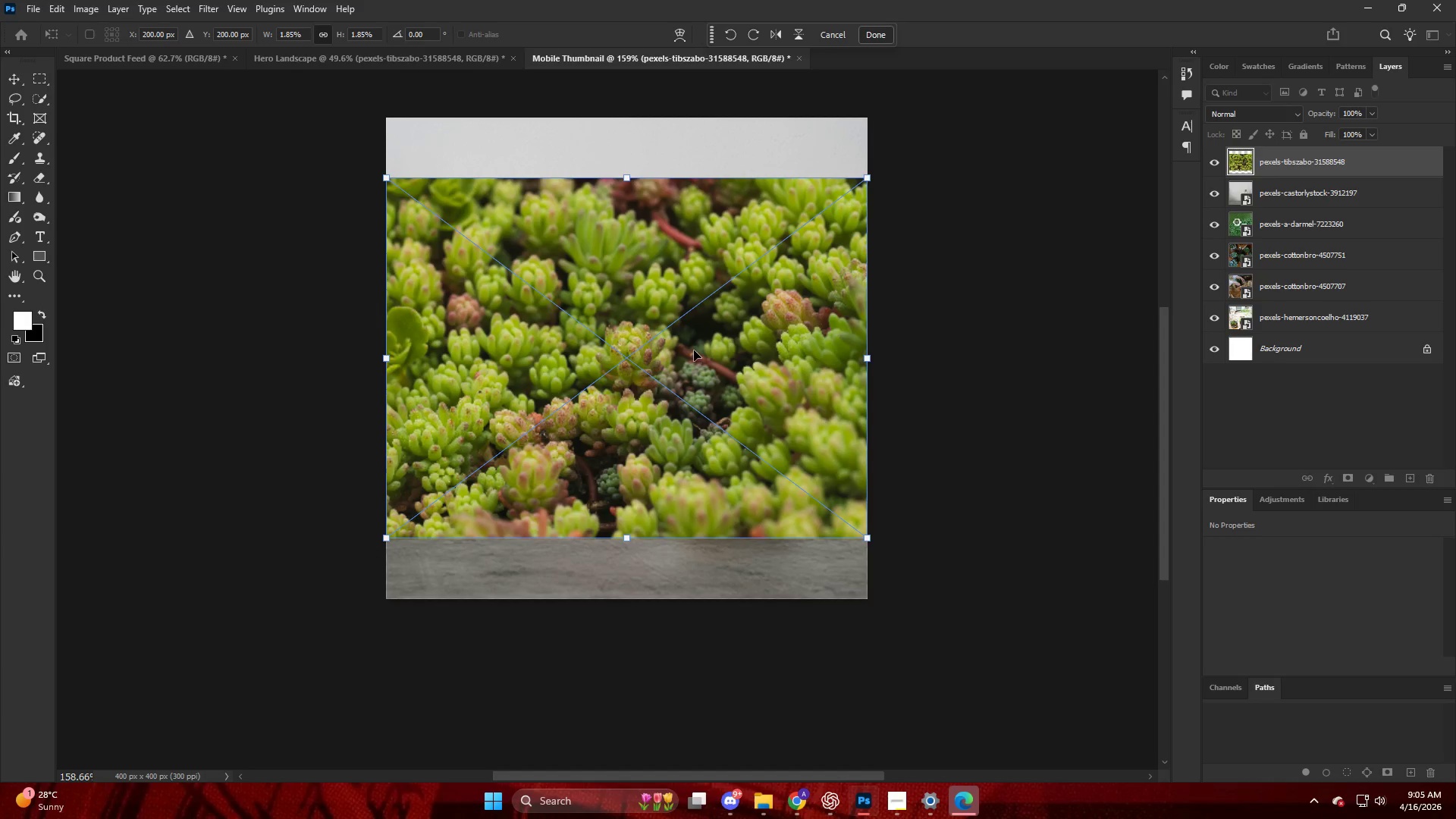 
hold_key(key=AltLeft, duration=1.69)
left_click_drag(start_coordinate=[626, 173], to_coordinate=[669, 114])
 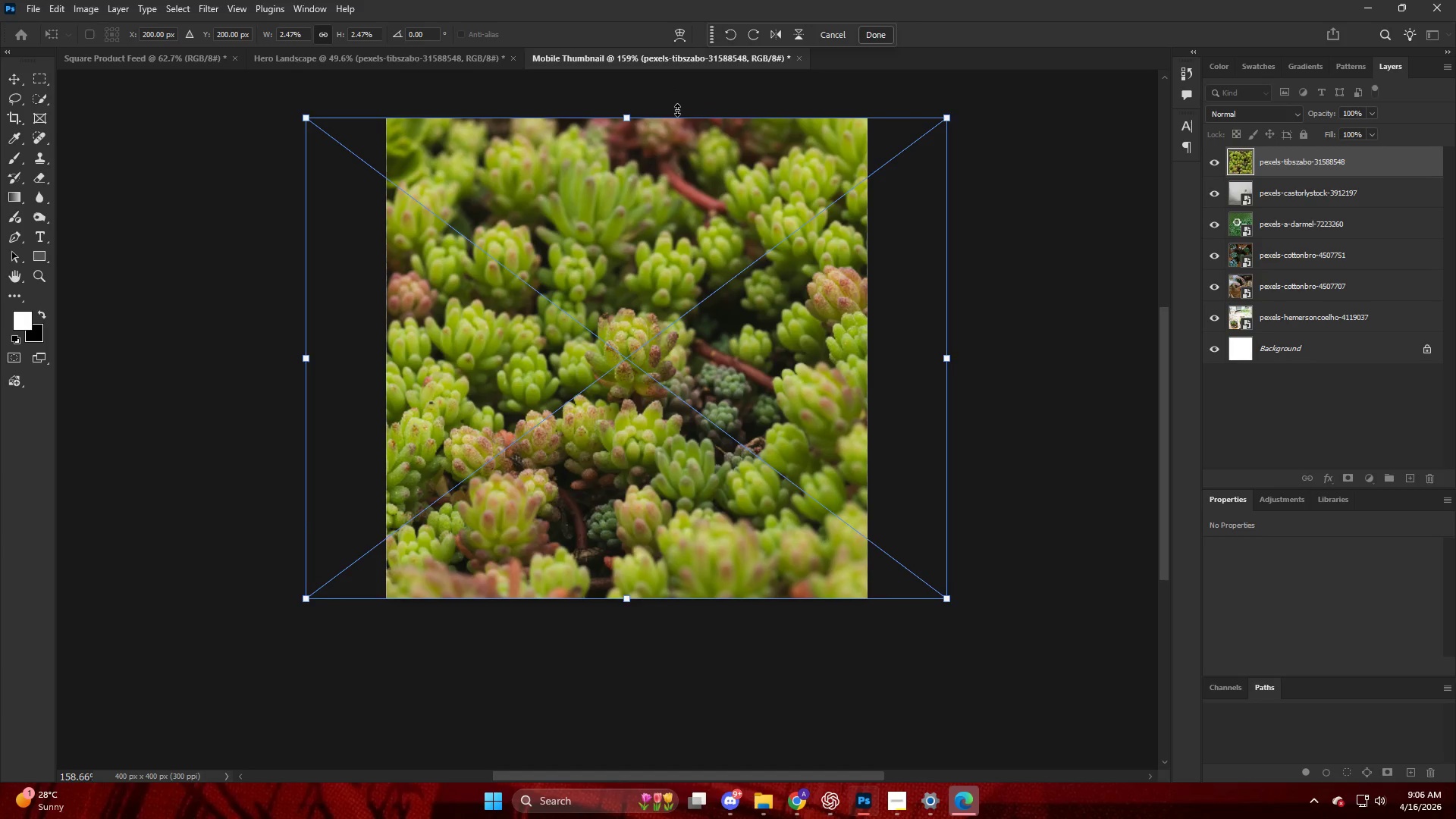 
key(NumpadEnter)
 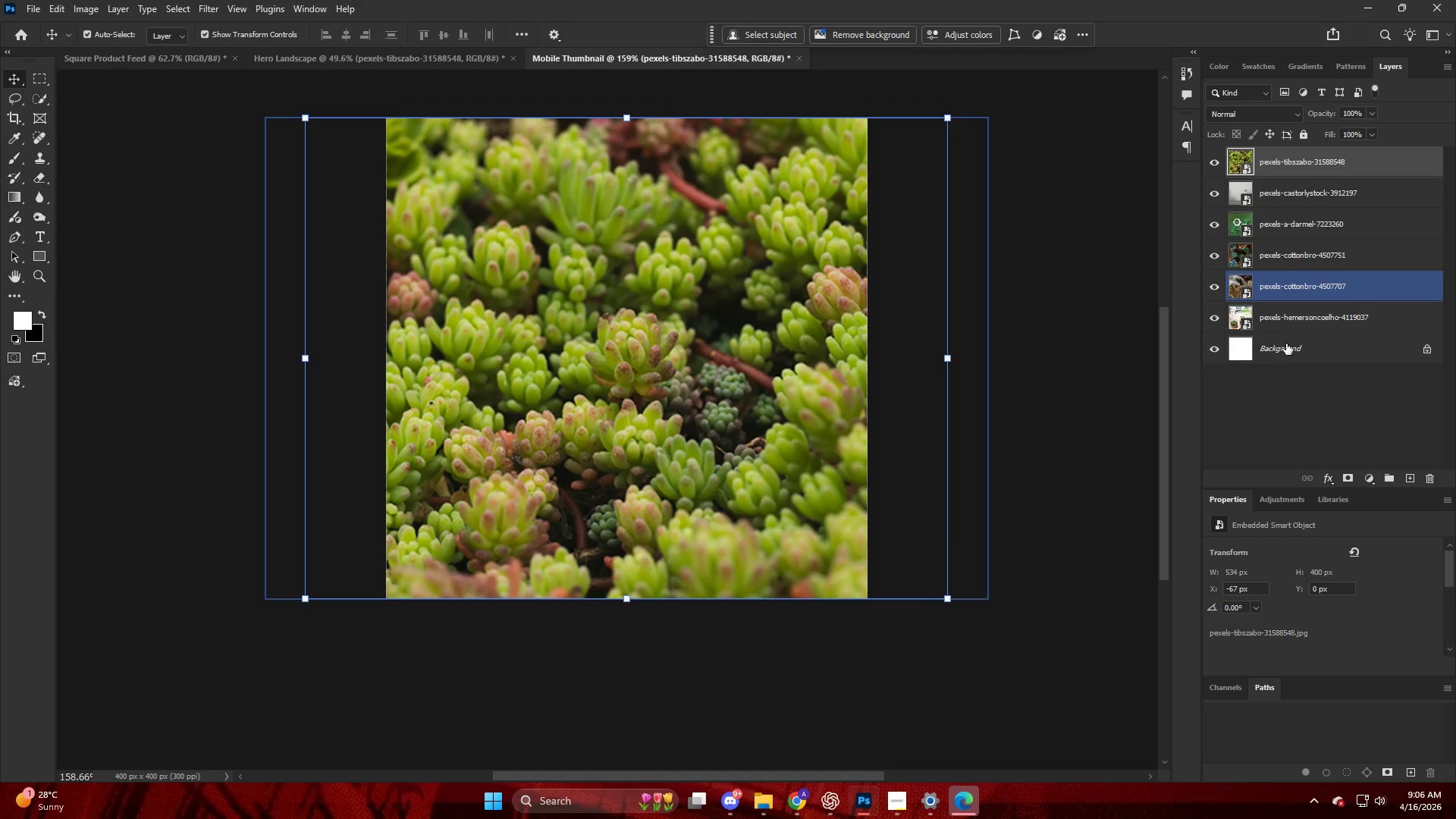 
left_click([1294, 444])
 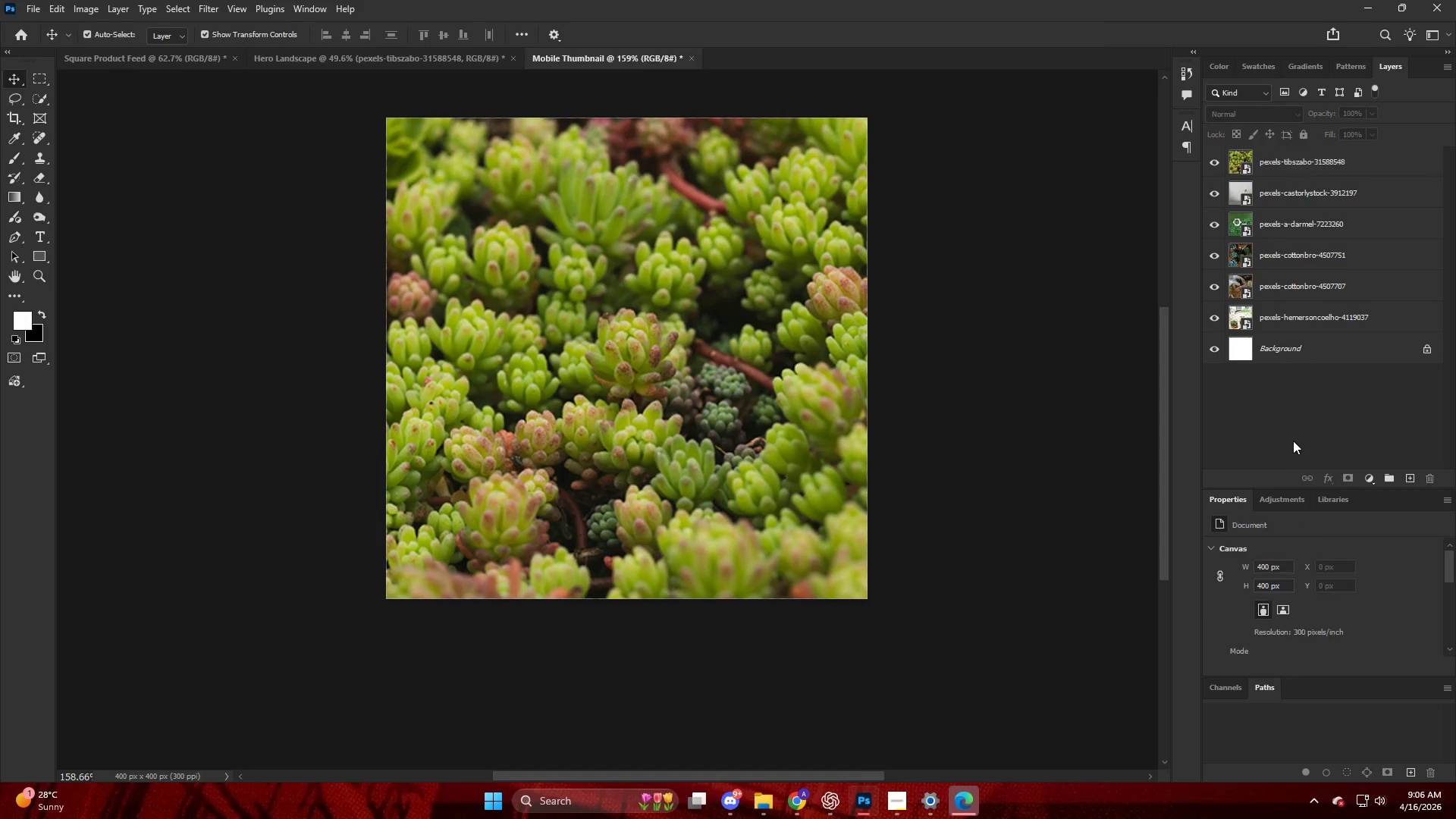 
key(Alt+Control+Shift+W)
 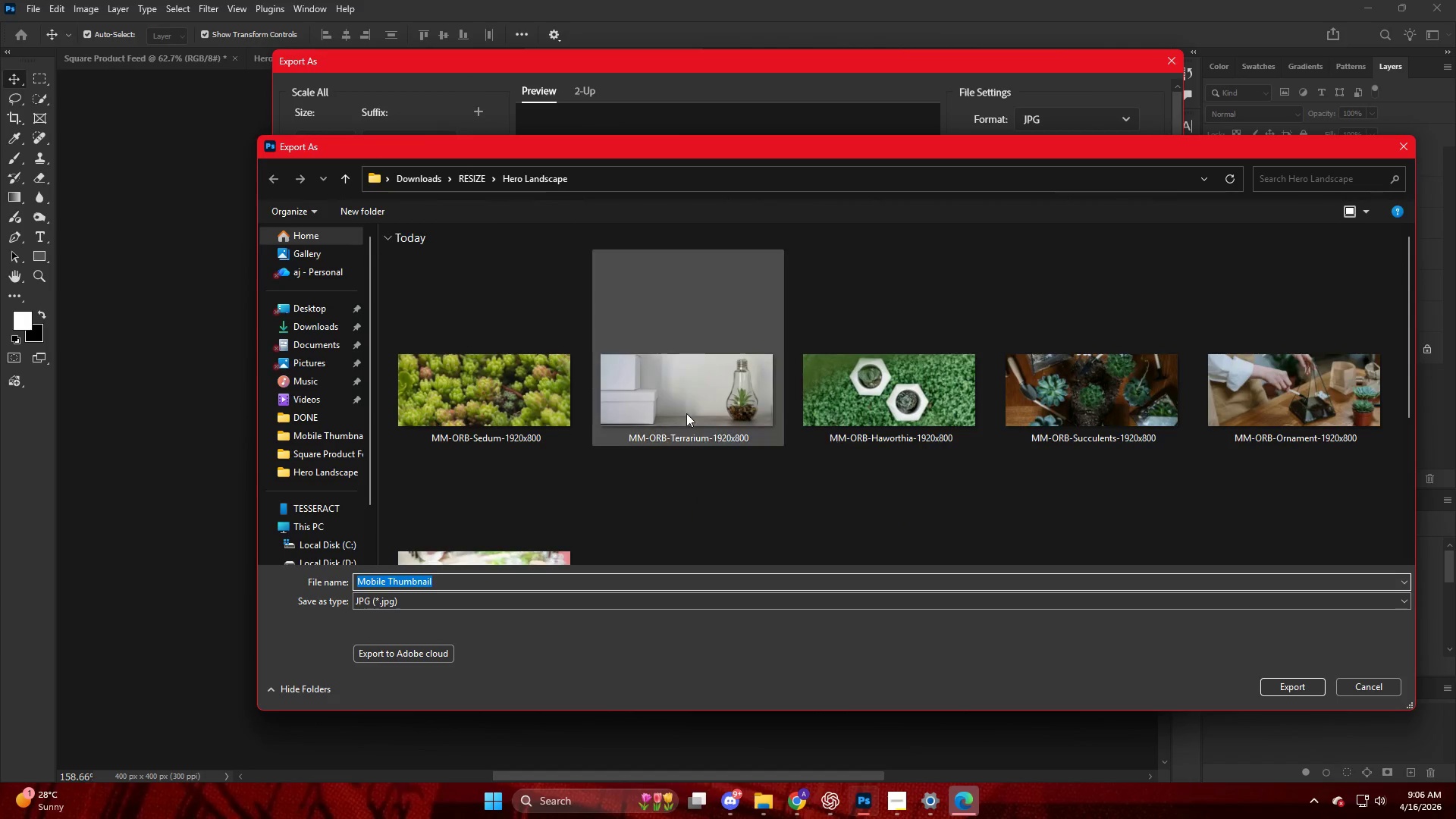 
left_click([467, 181])
 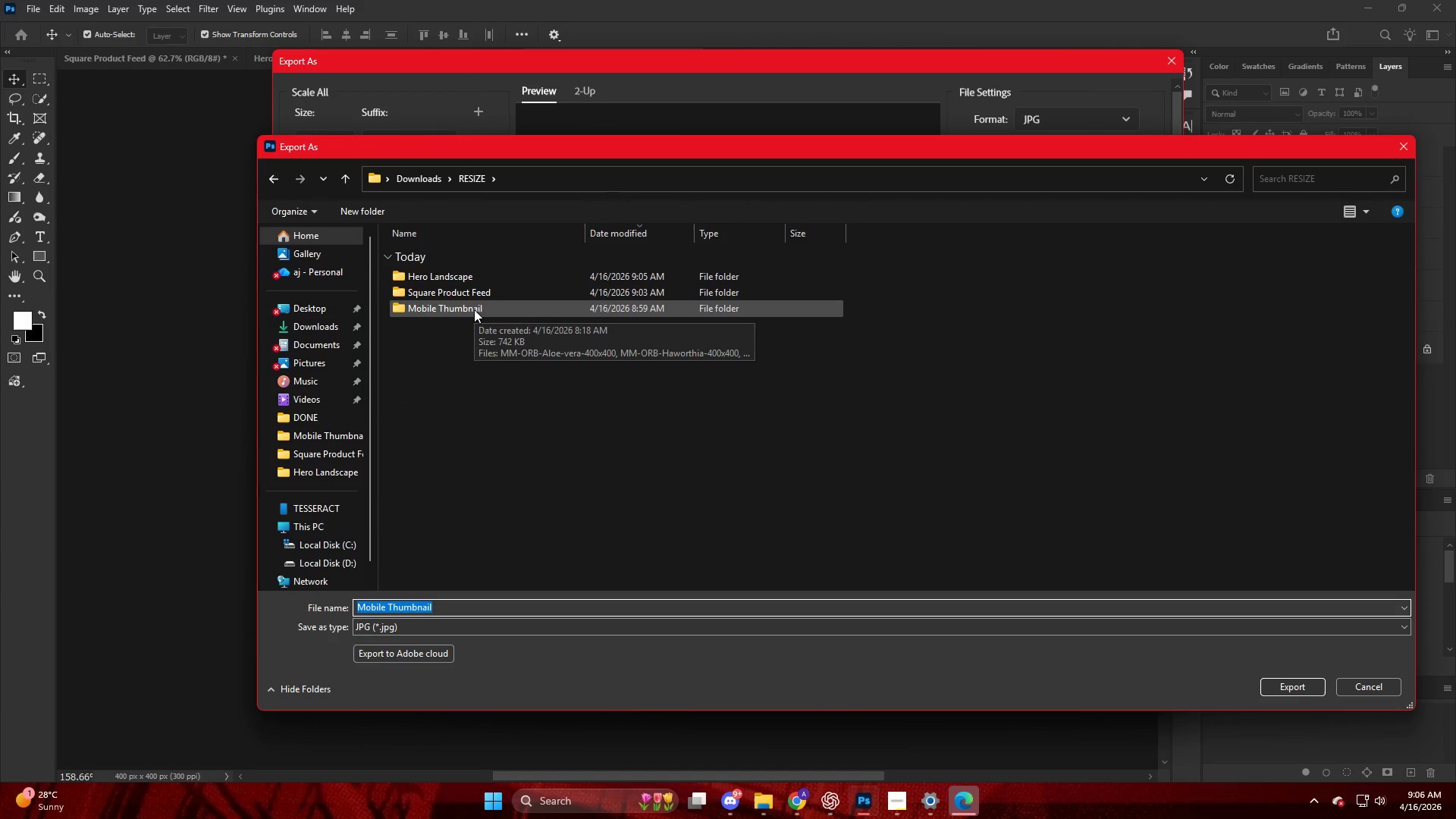 
double_click([472, 306])
 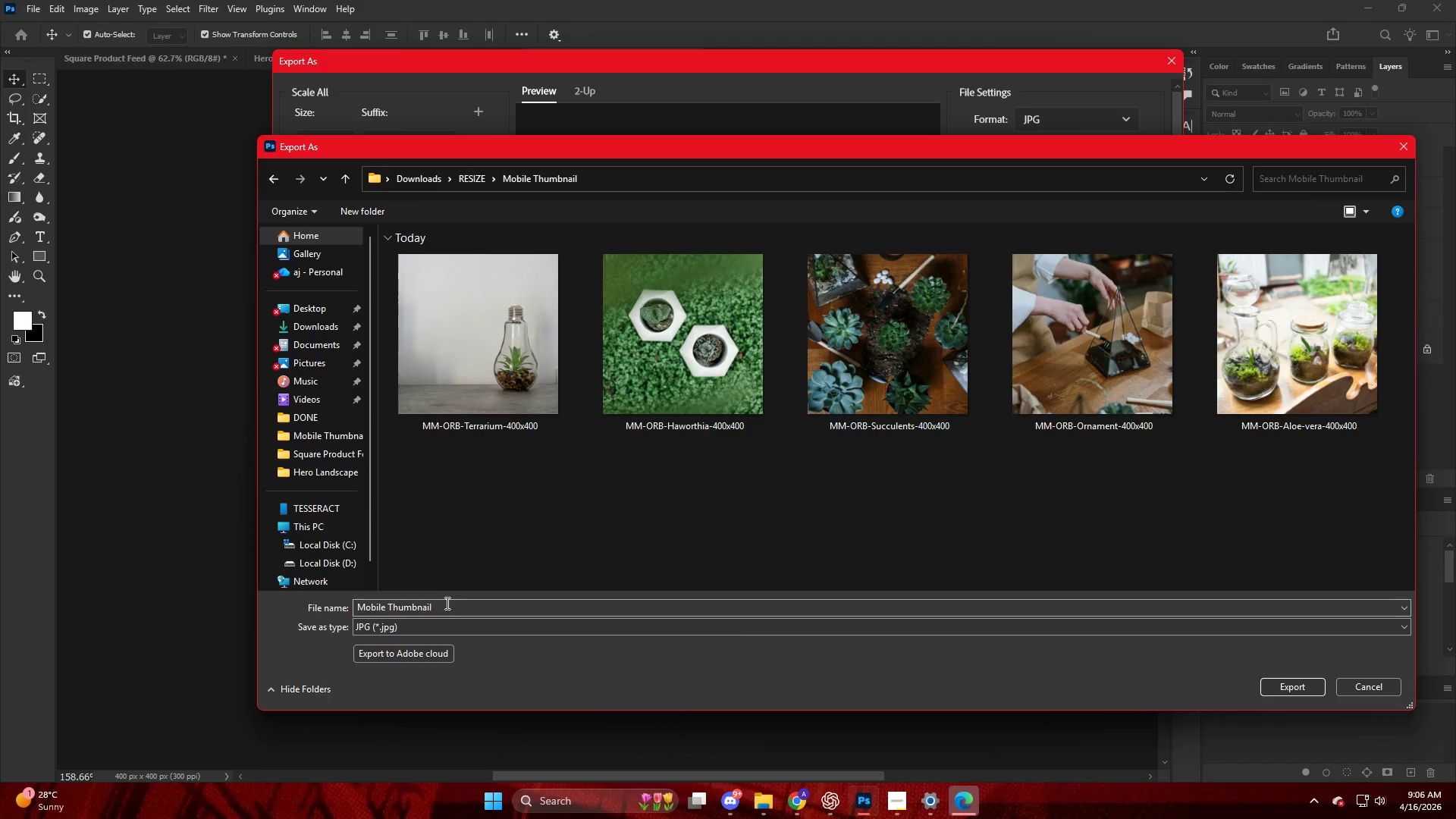 
key(Control+V)
 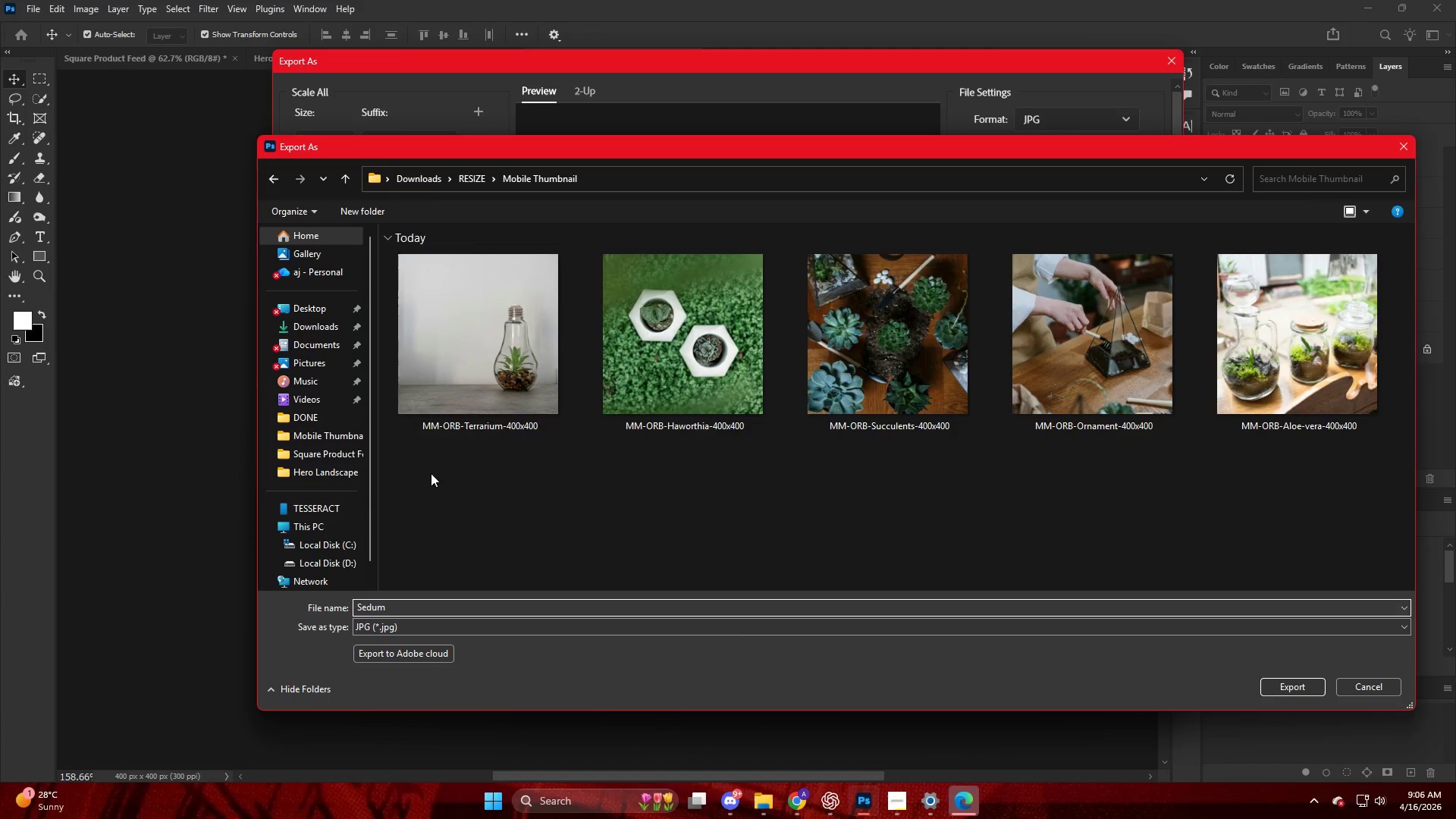 
hold_key(key=Backspace, duration=0.88)
 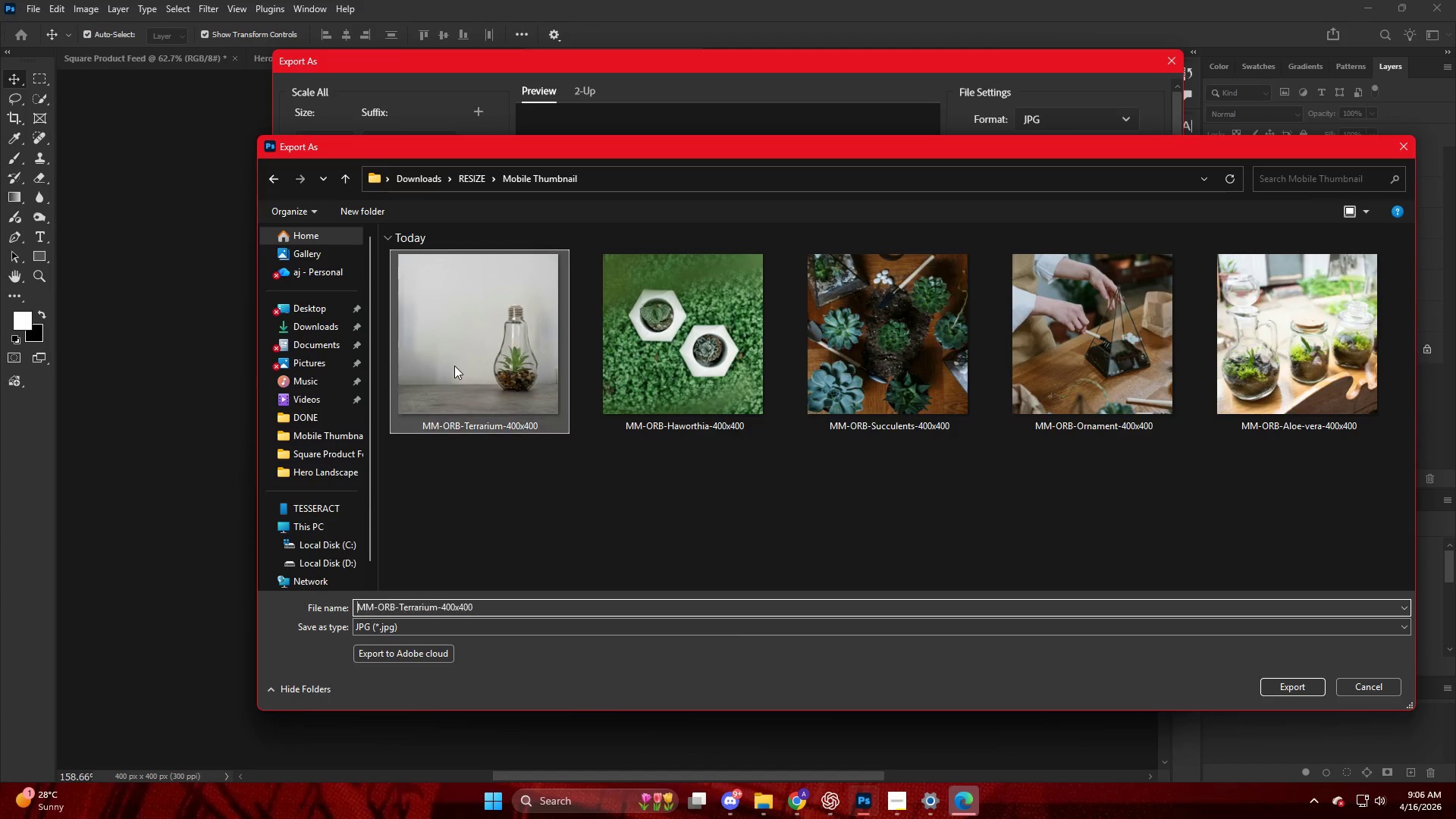 
left_click([454, 366])
 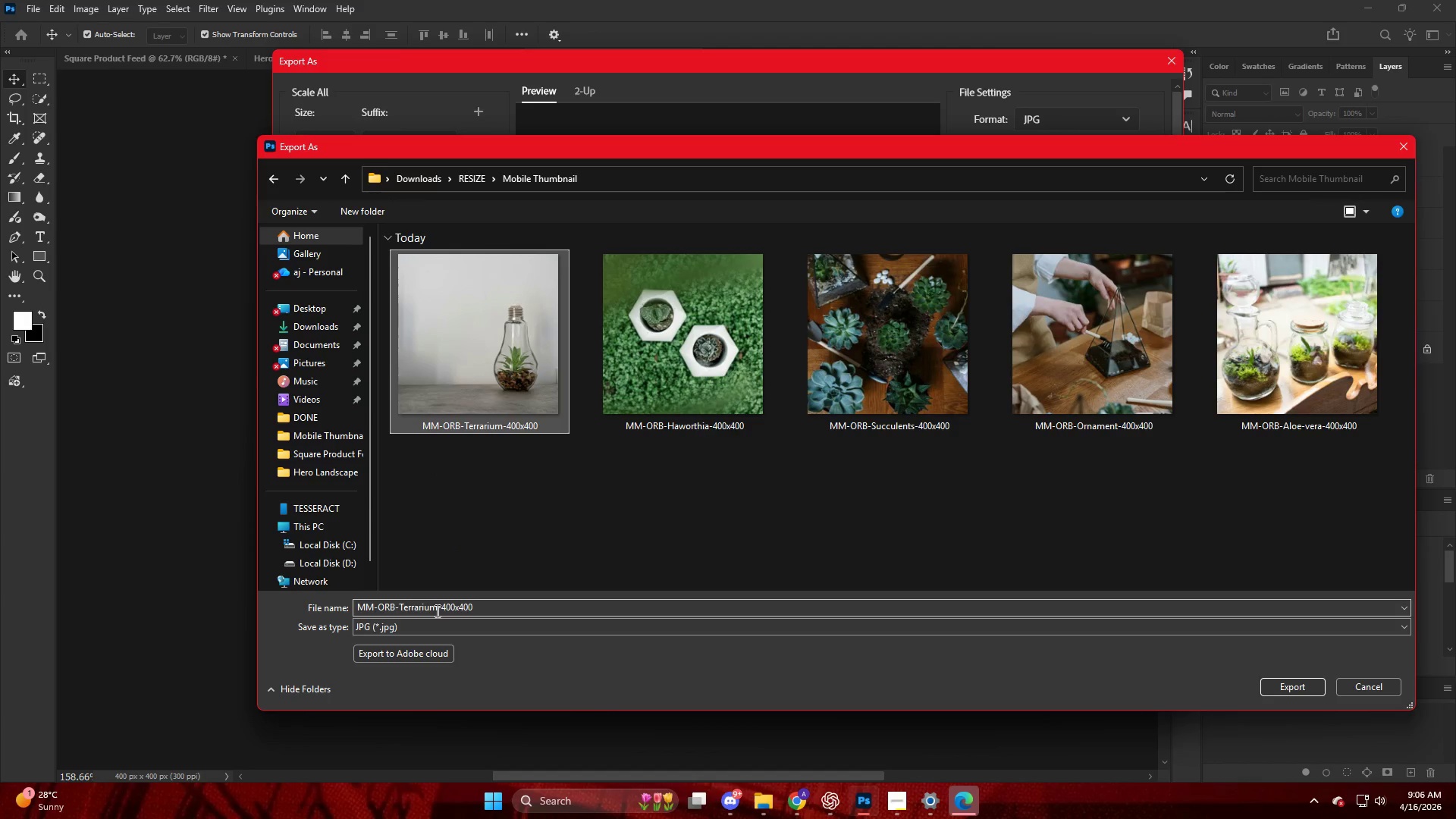 
double_click([437, 610])
 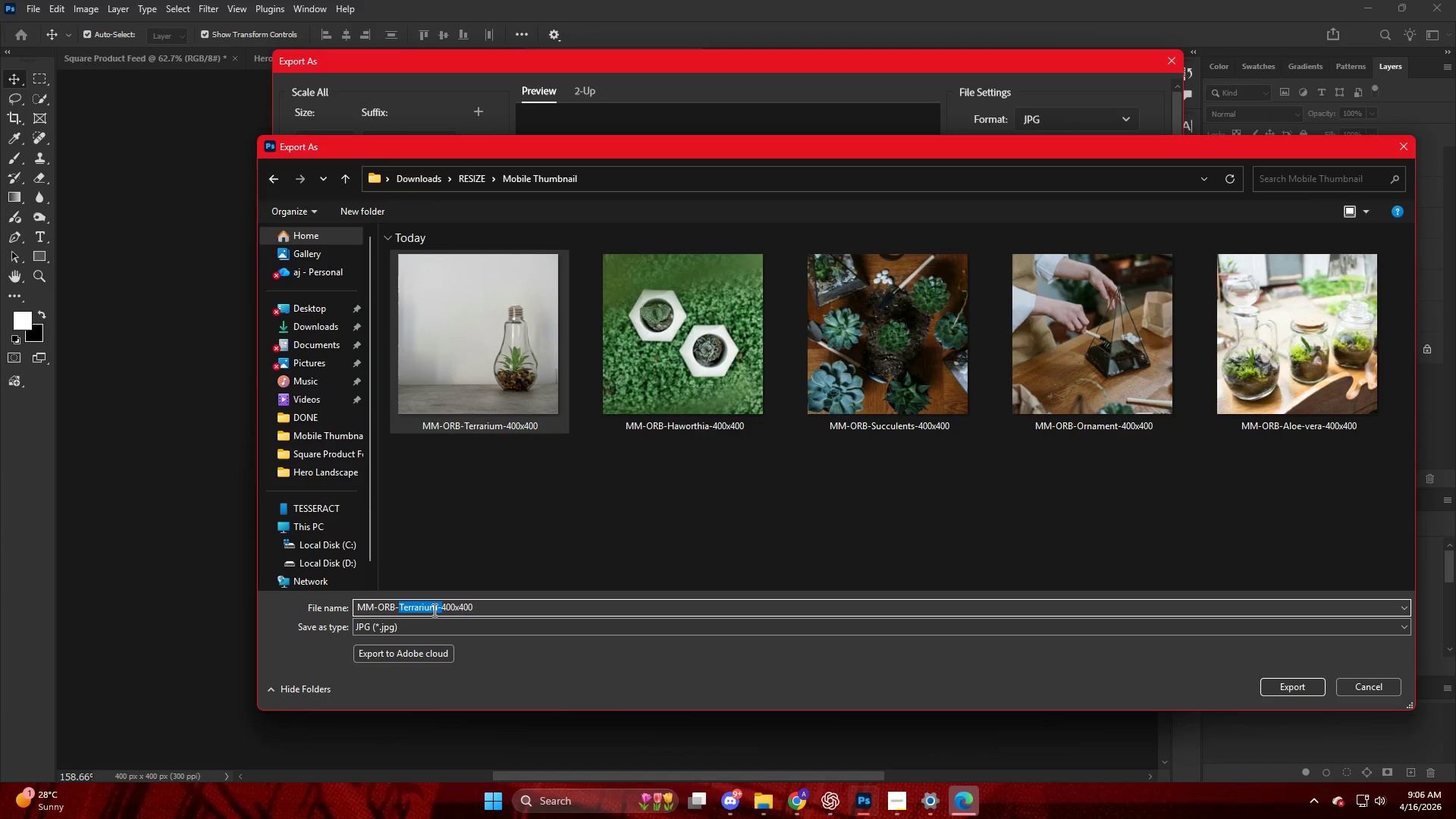 
double_click([435, 610])
 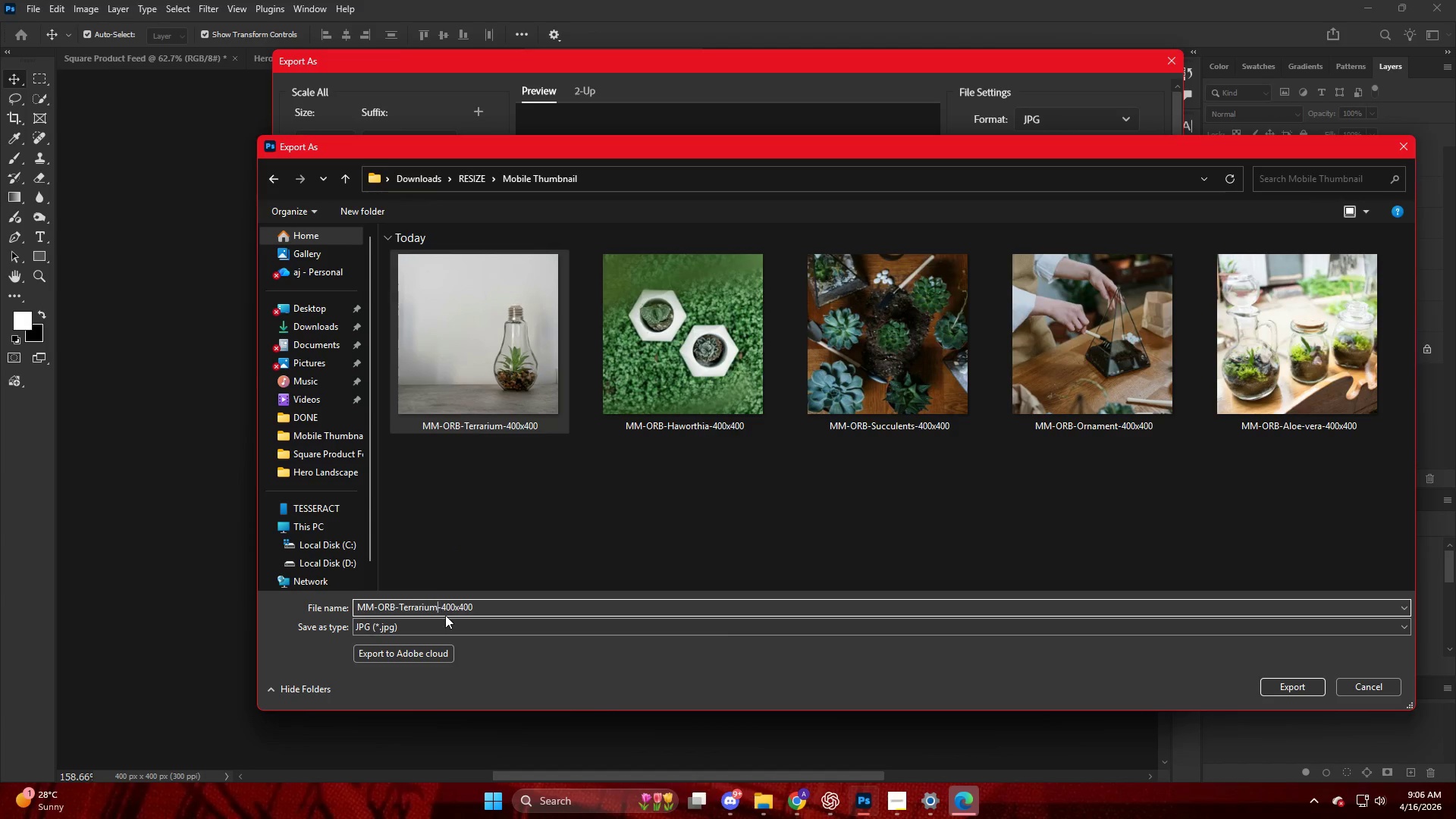 
key(Backspace)
 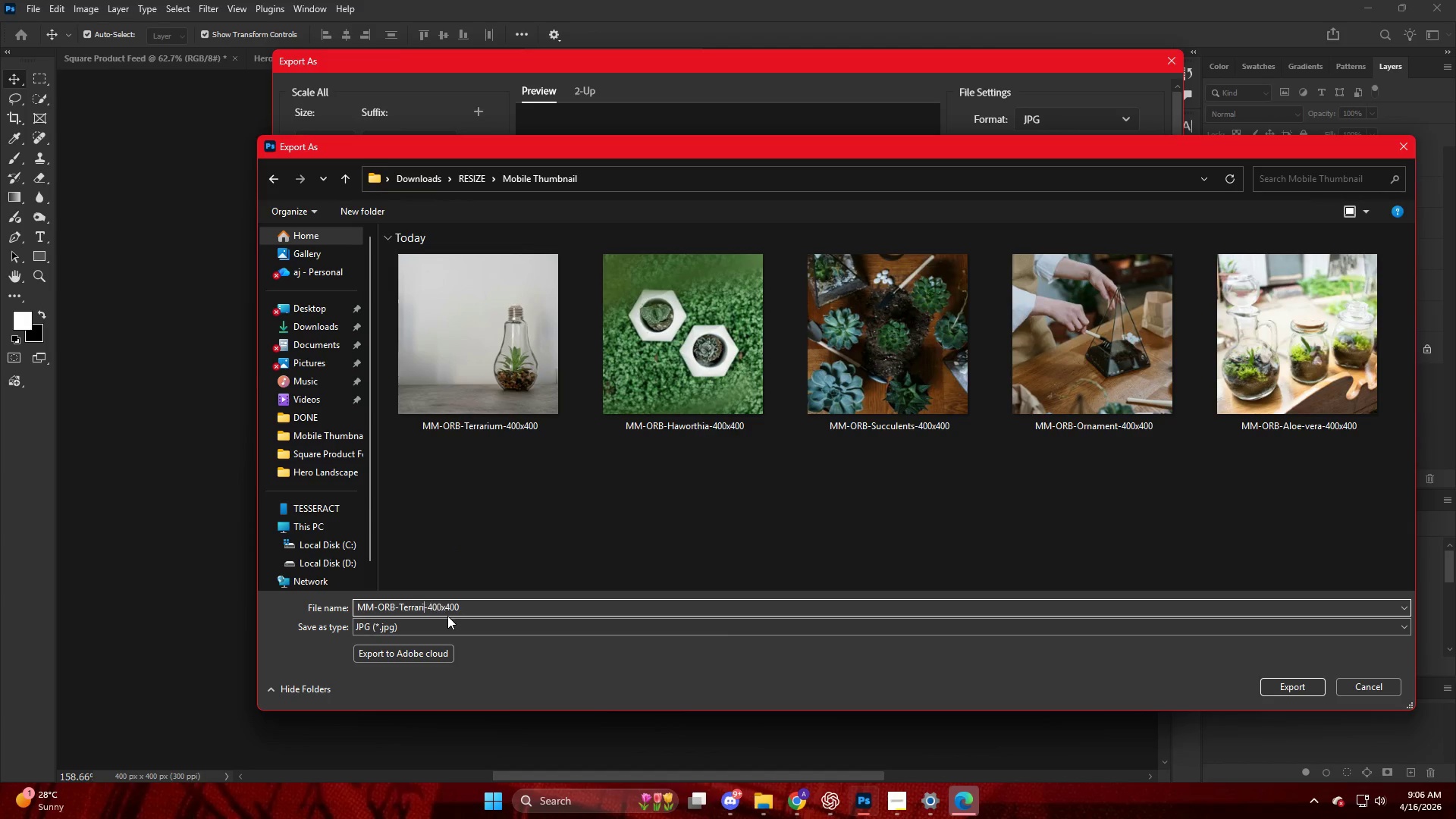 
key(Backspace)
 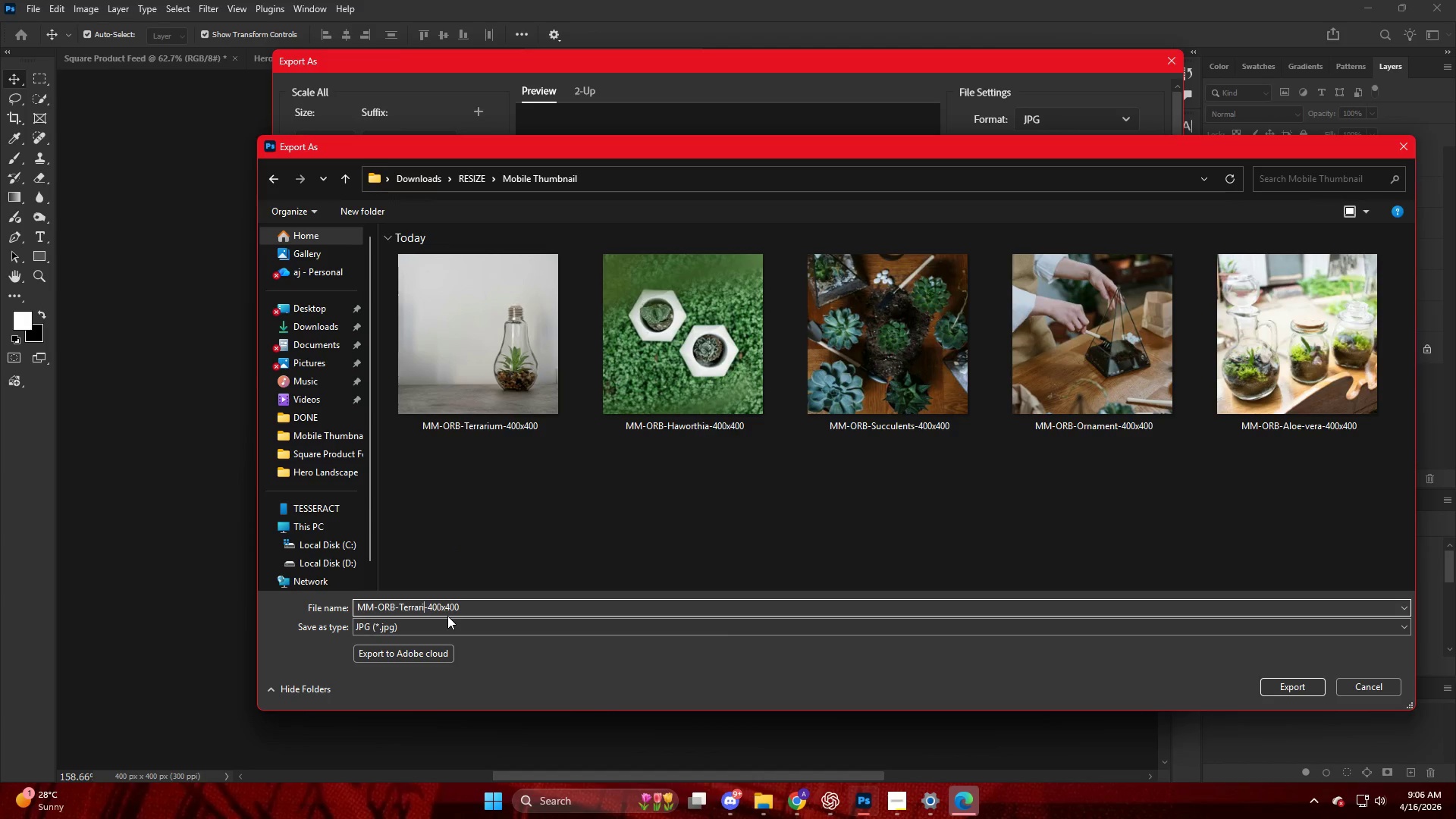 
key(Backspace)
 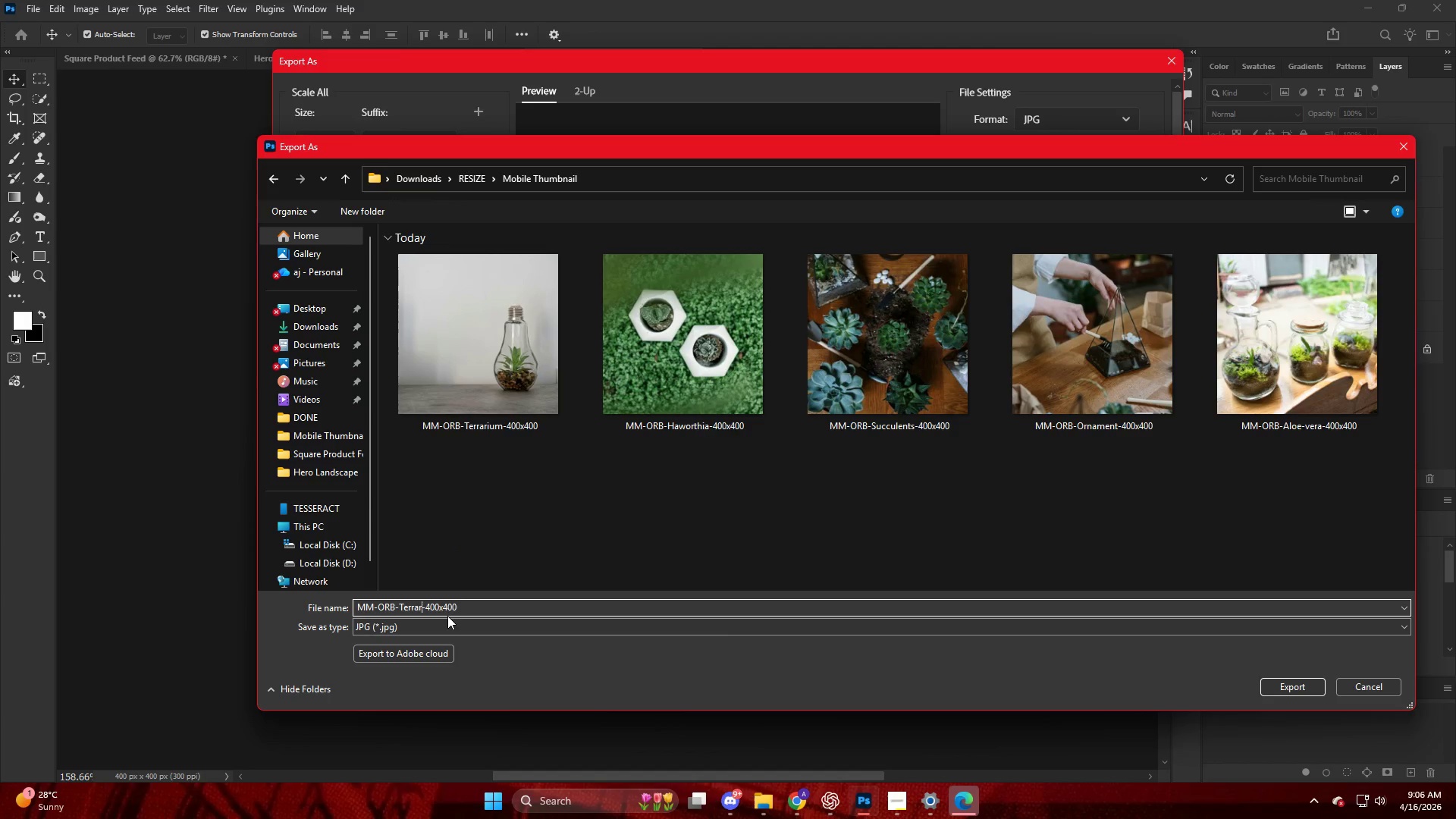 
key(Backspace)
 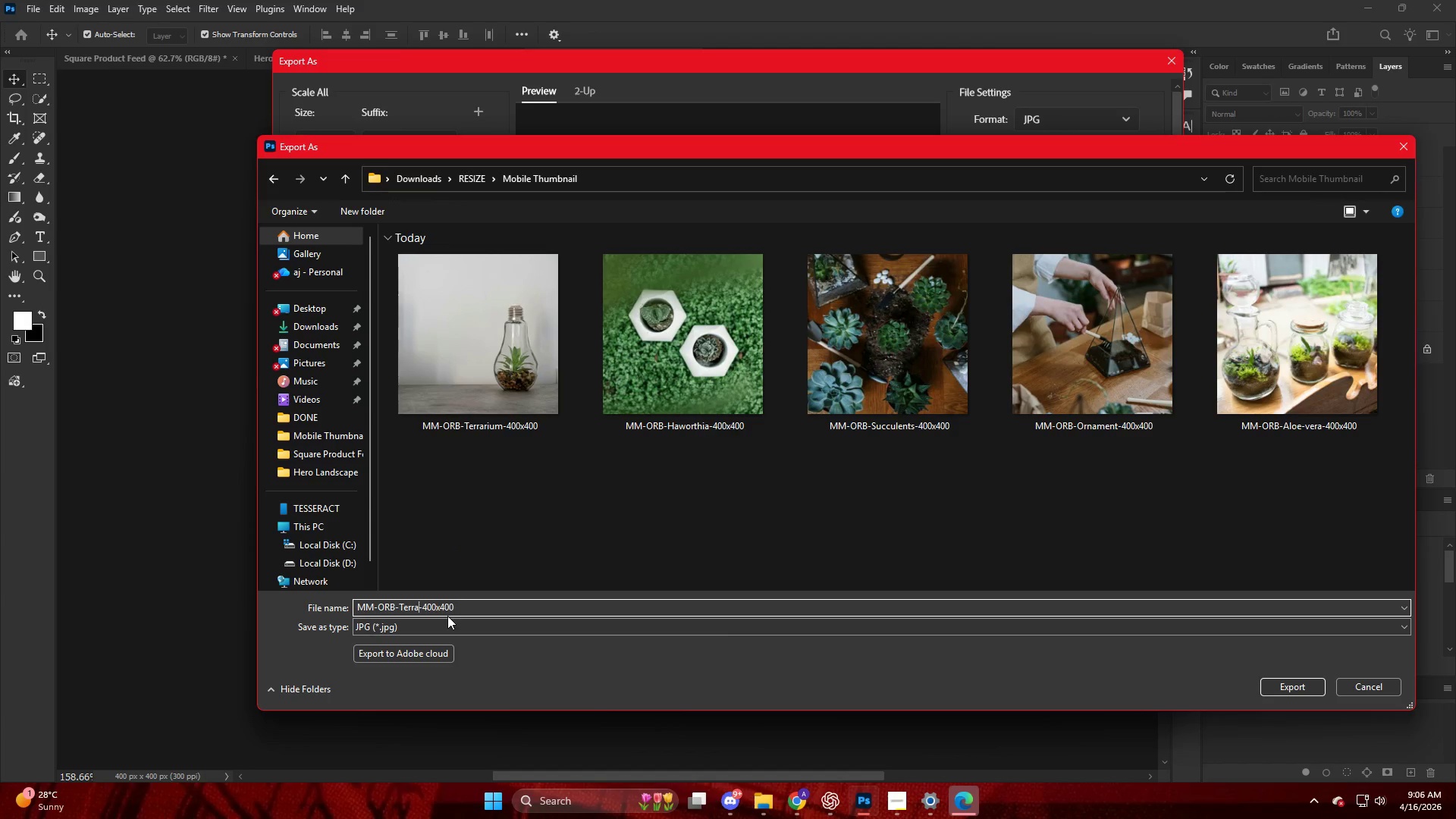 
key(Backspace)
 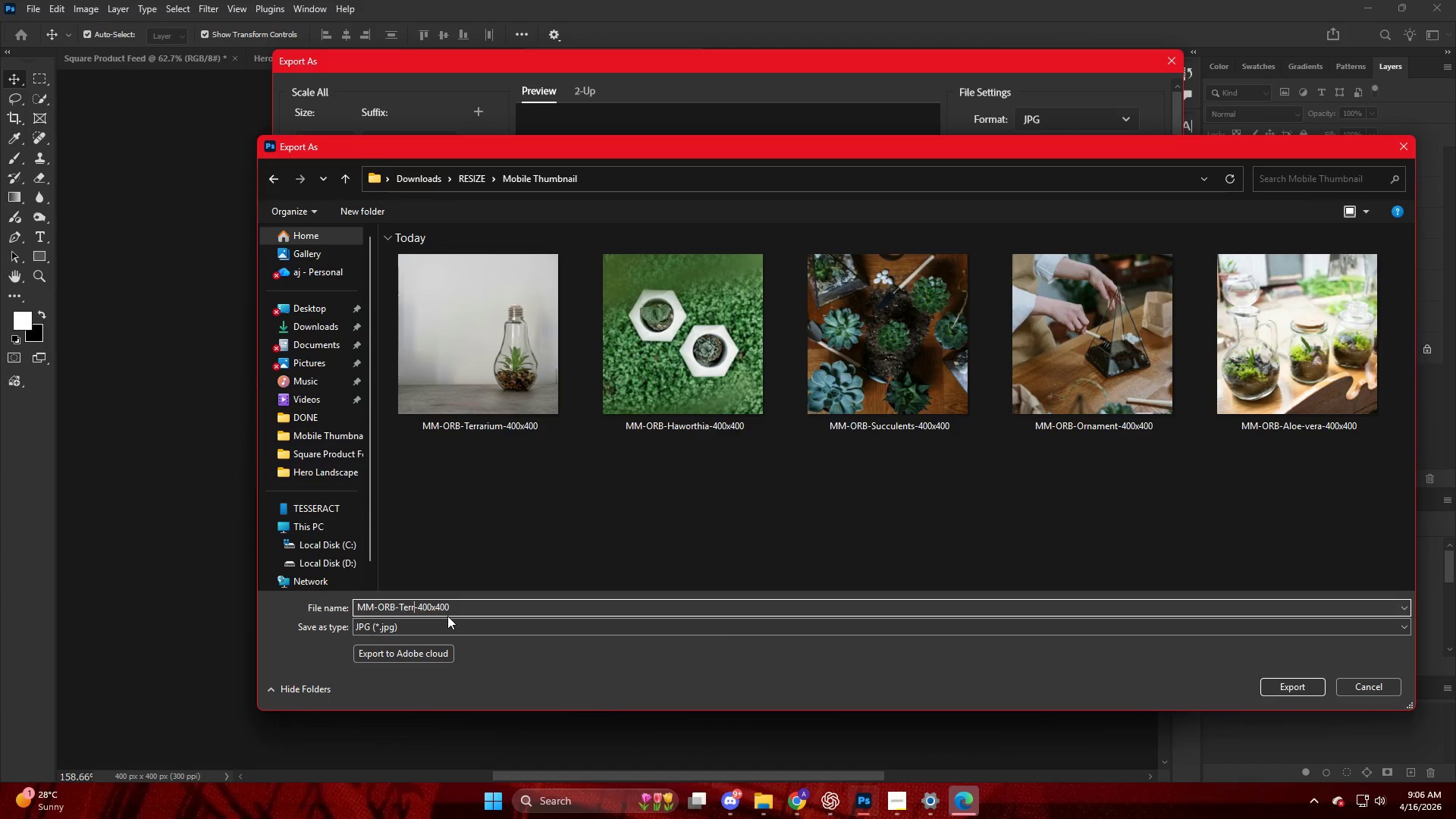 
key(Backspace)
 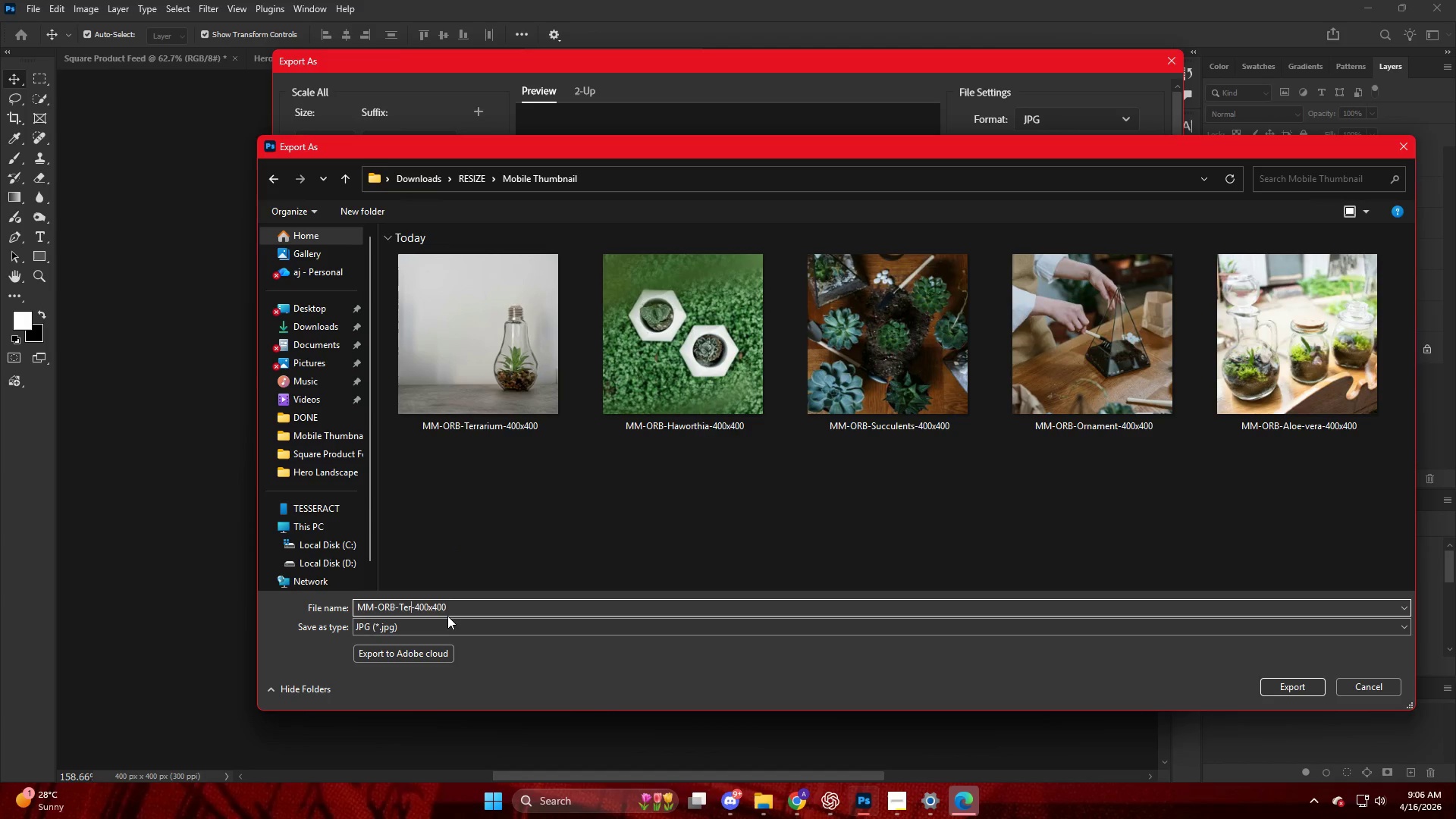 
key(Backspace)
 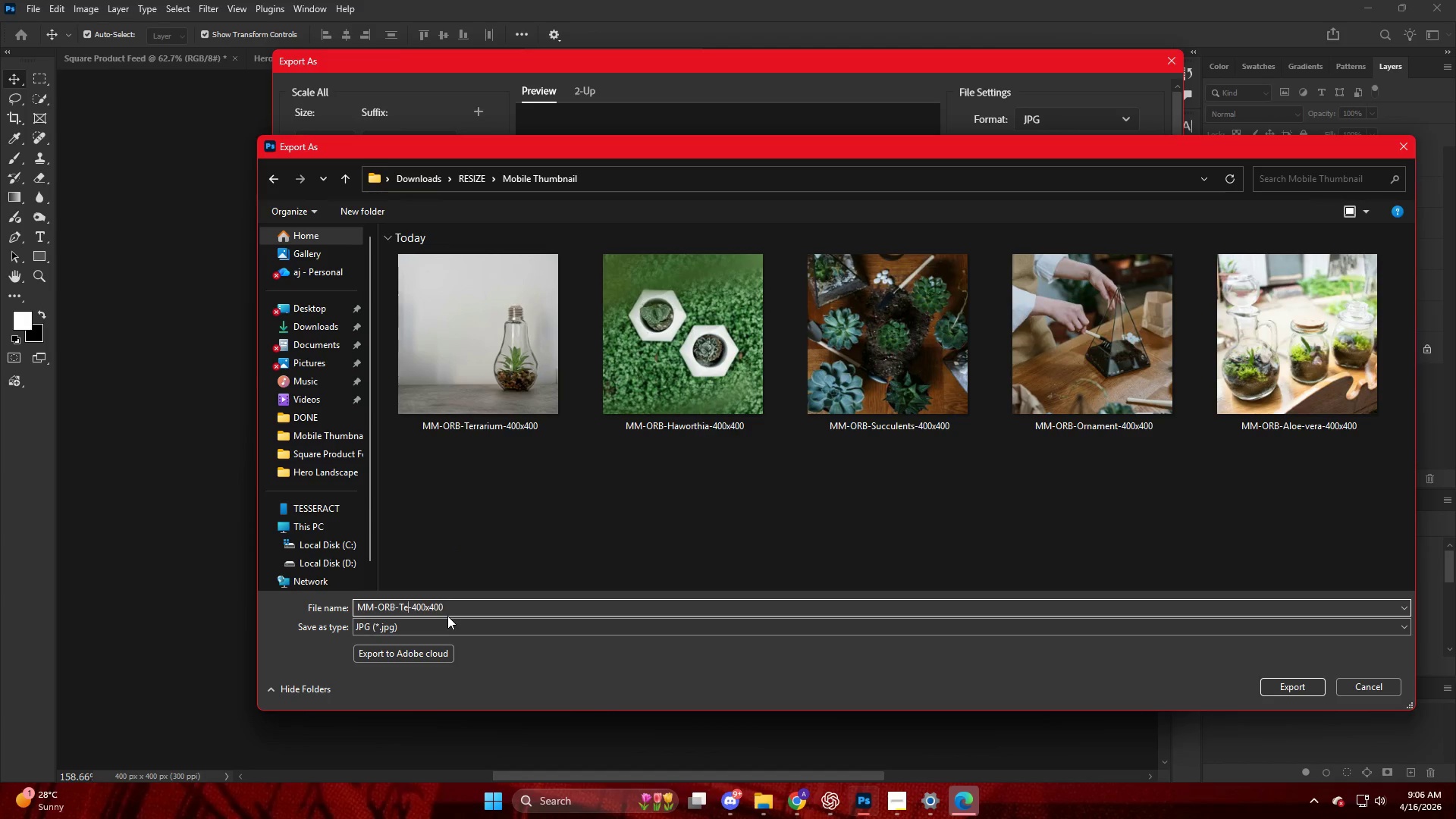 
key(Backspace)
 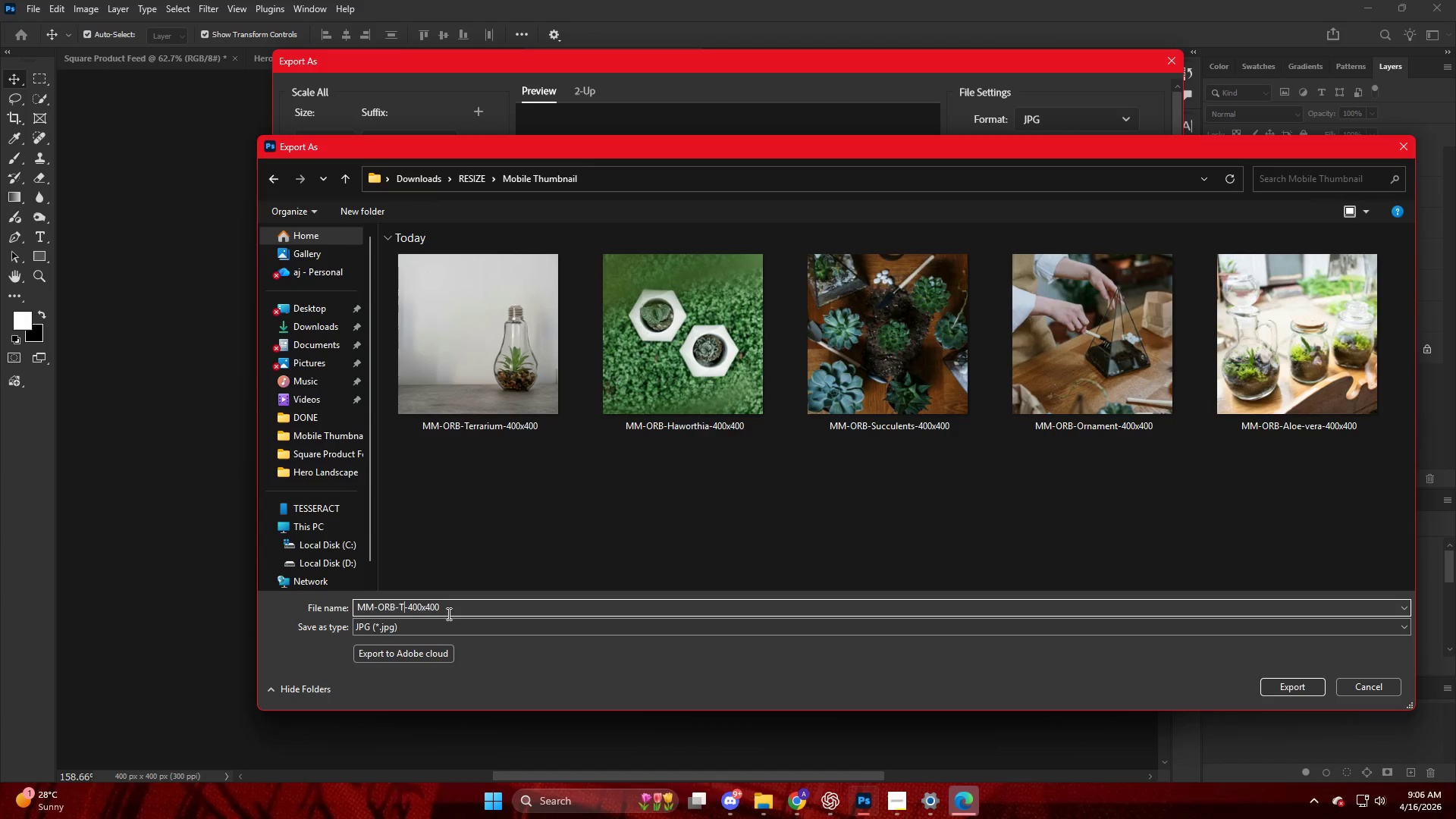 
key(Backspace)
 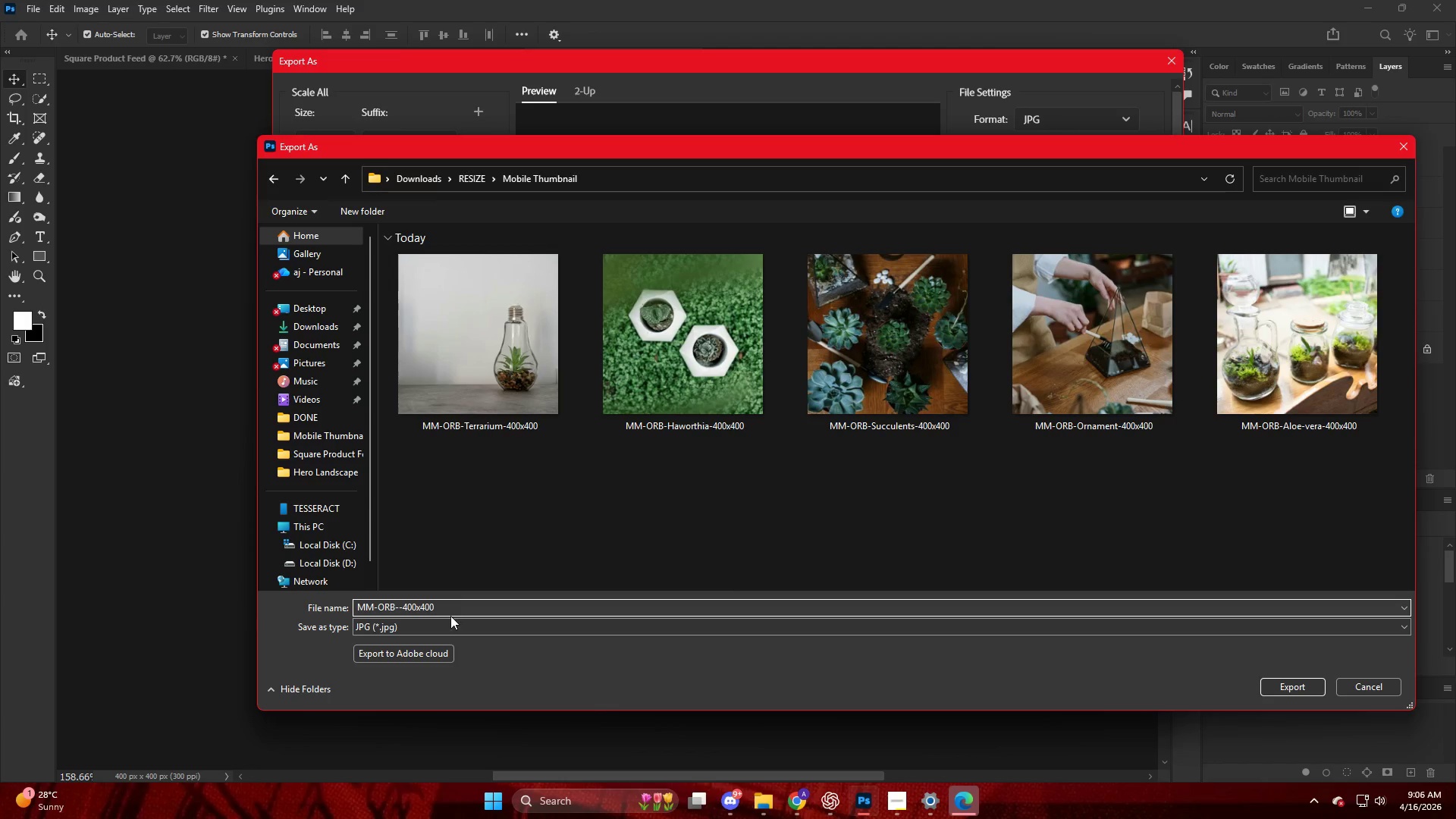 
key(Control+V)
 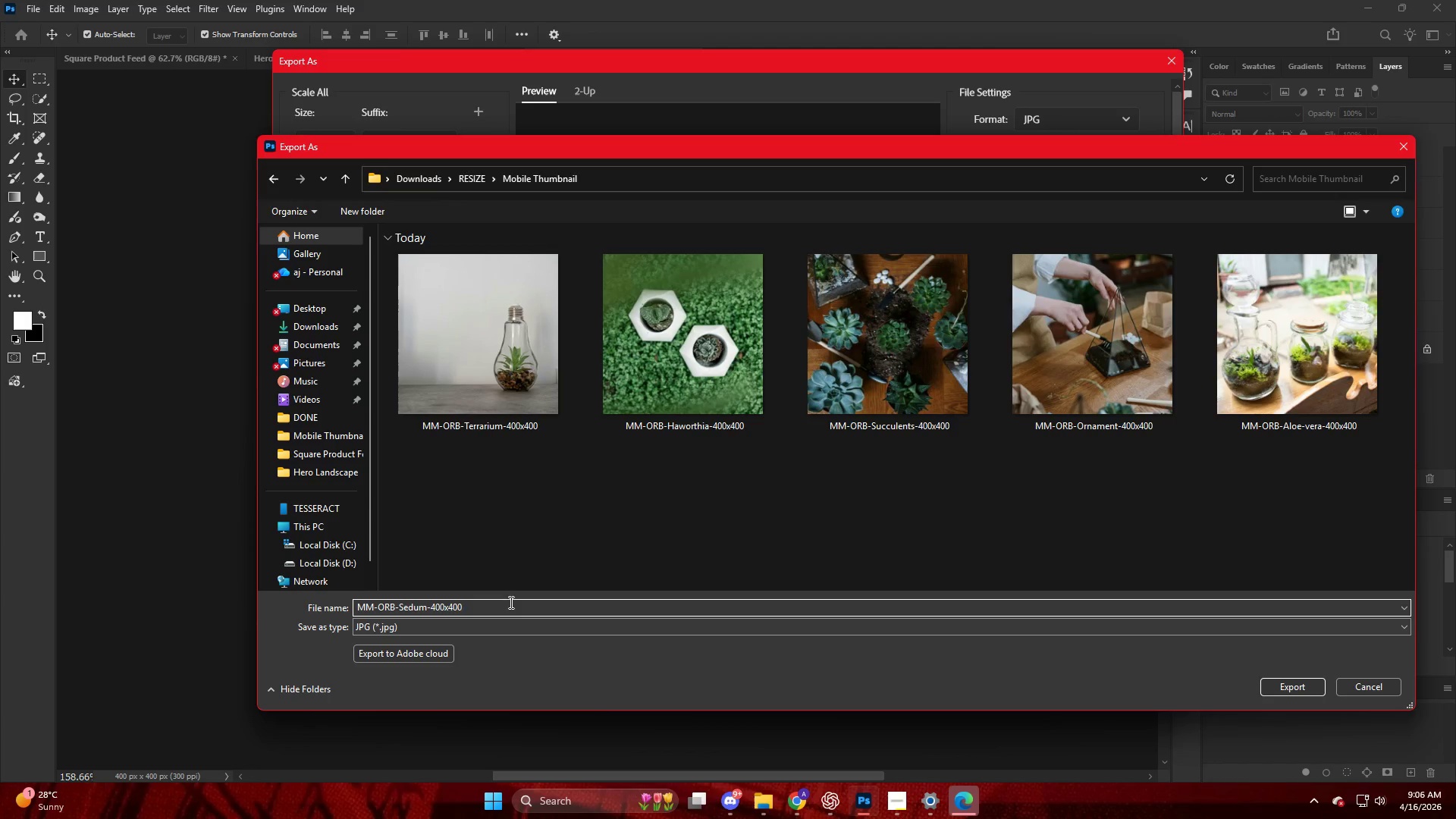 
key(NumpadEnter)
 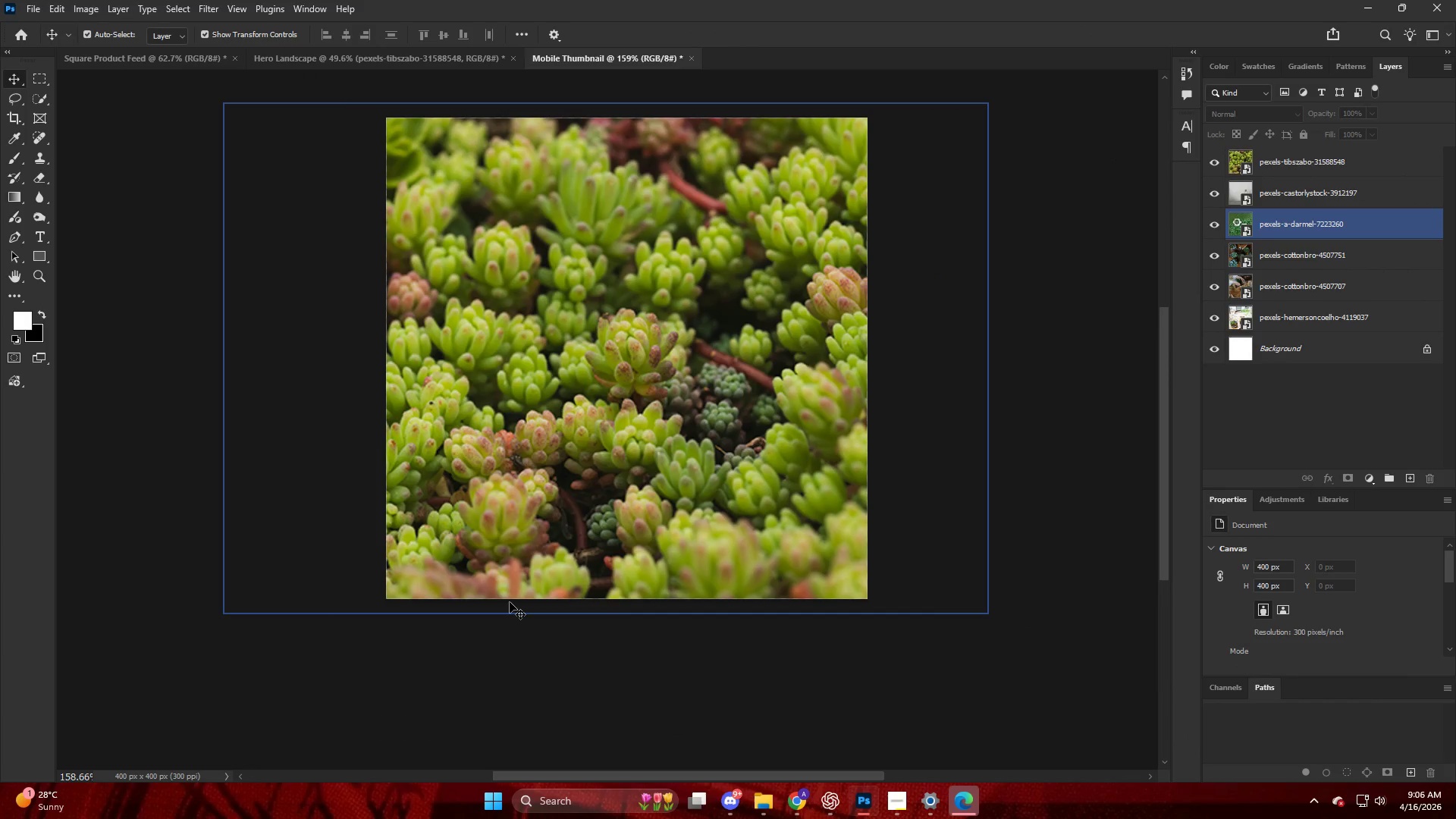 
wait(7.39)
 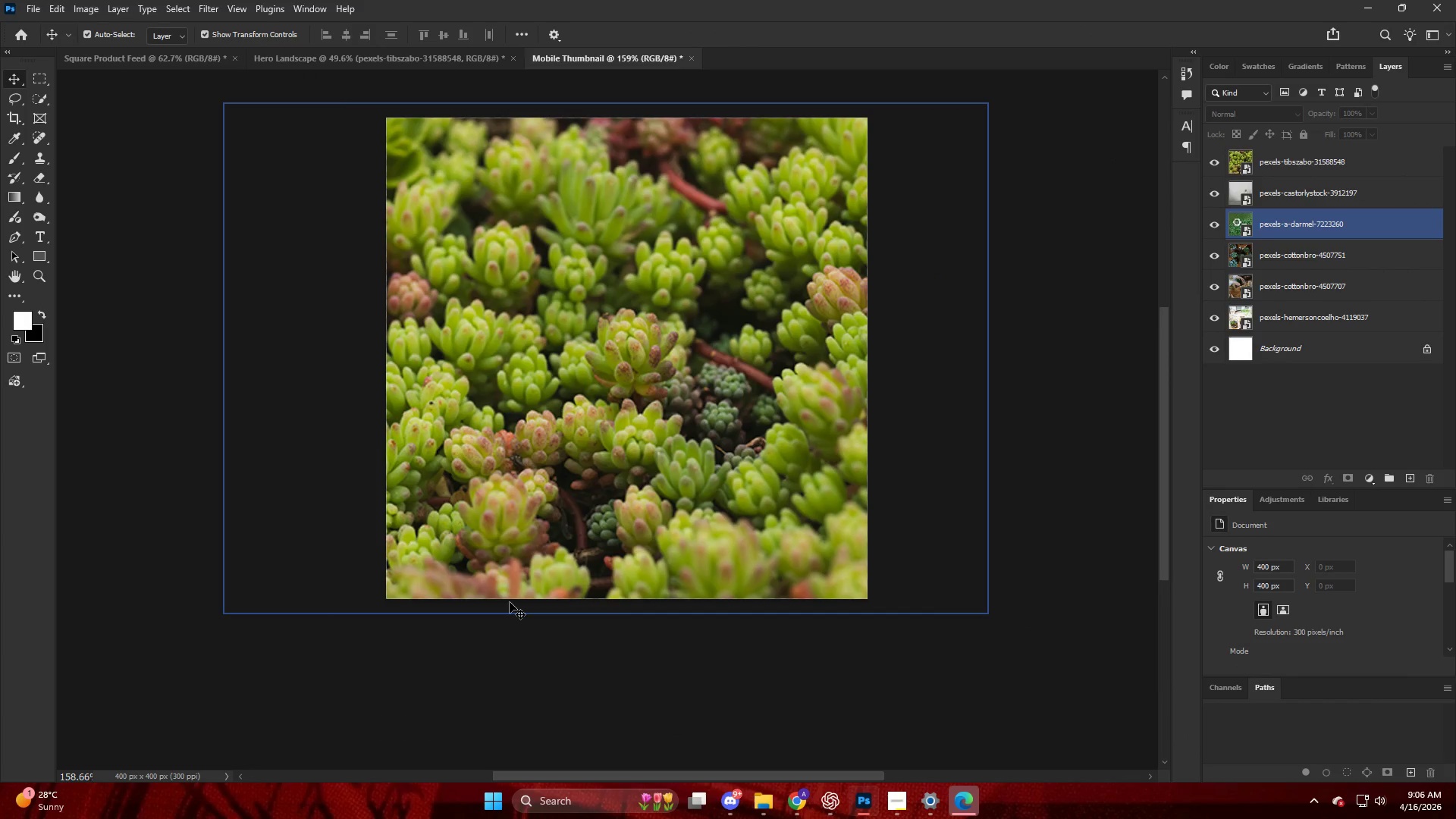 
left_click([1419, 417])
 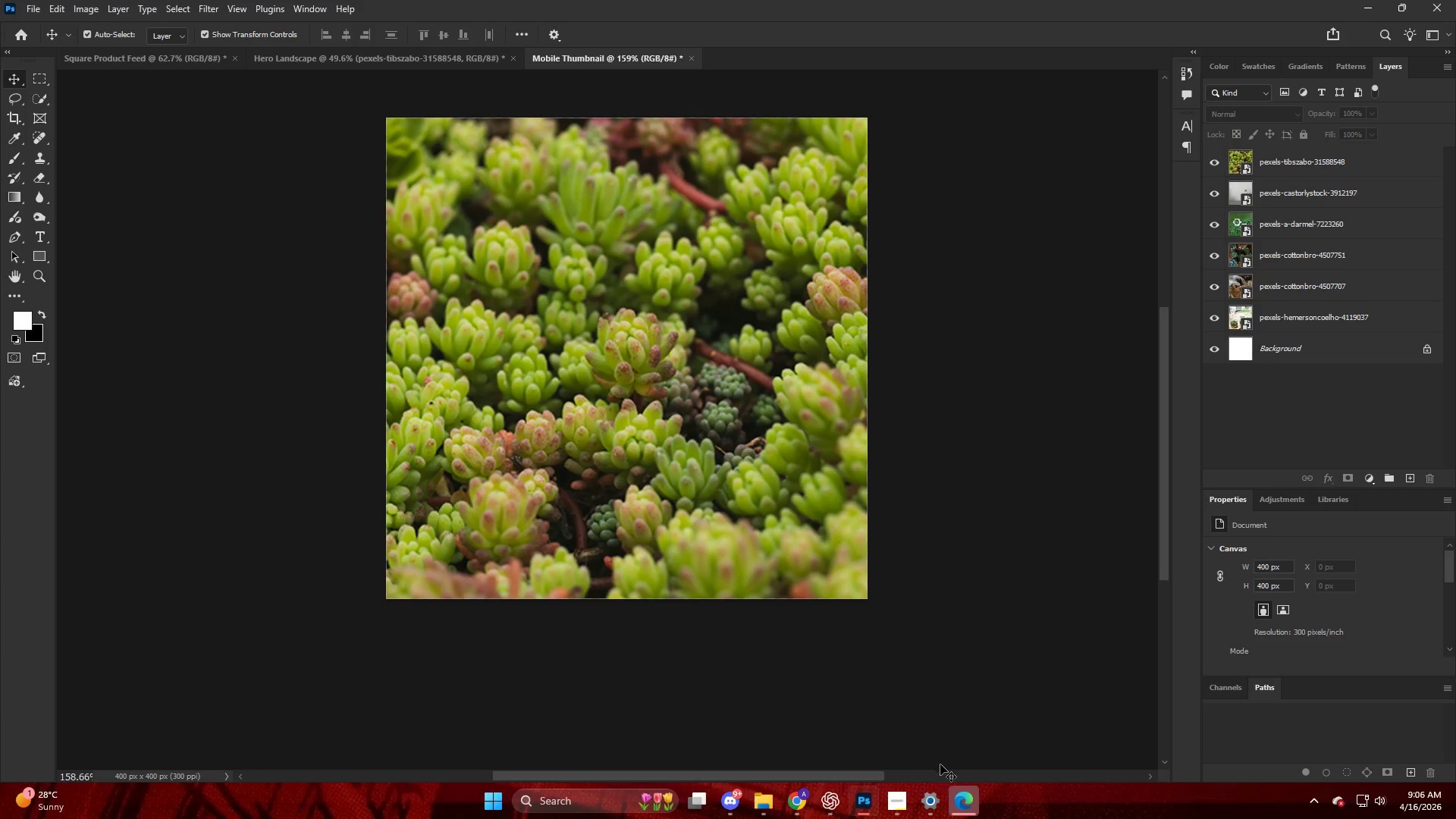 
mouse_move([787, 800])
 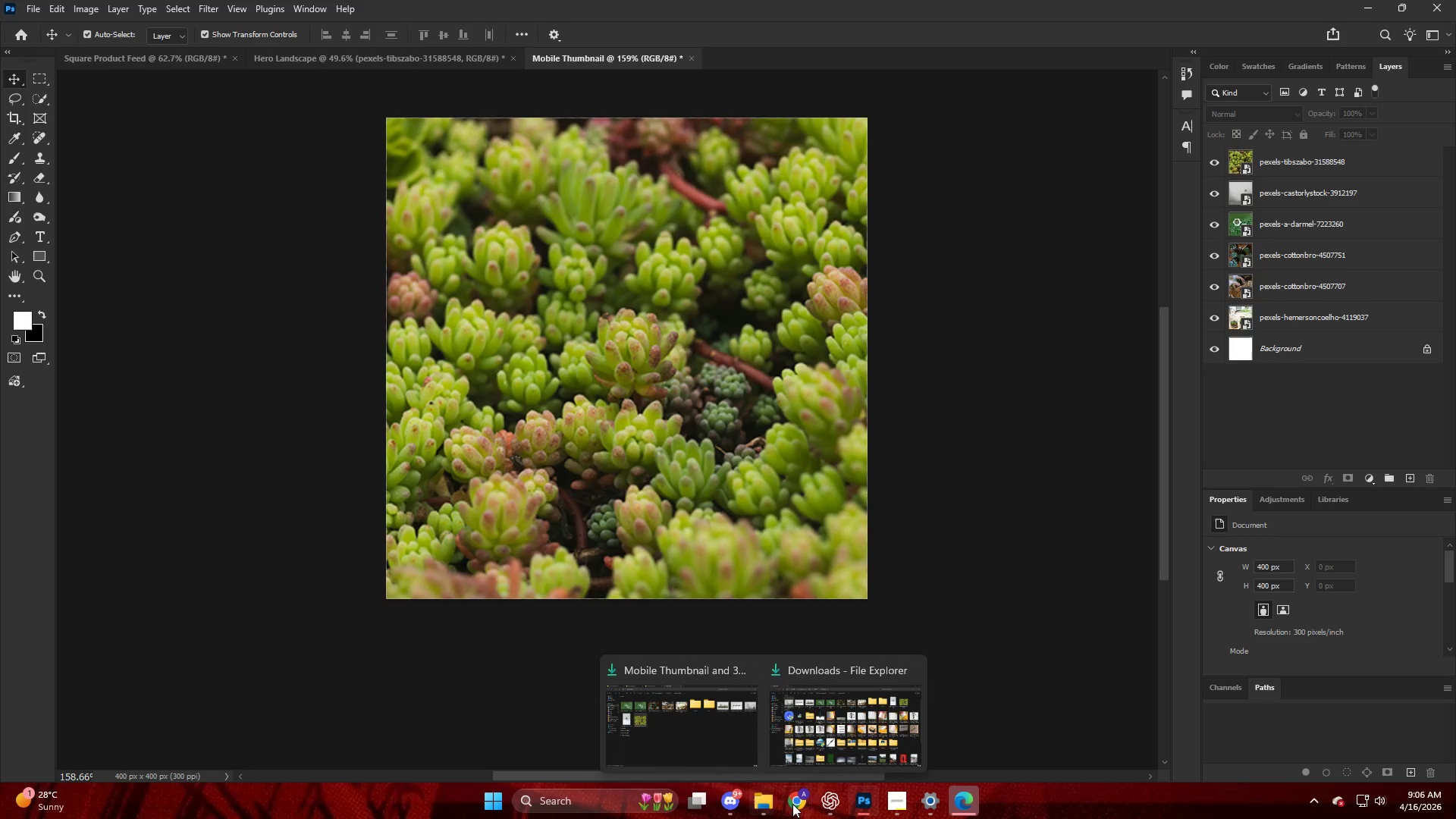 
left_click([795, 804])
 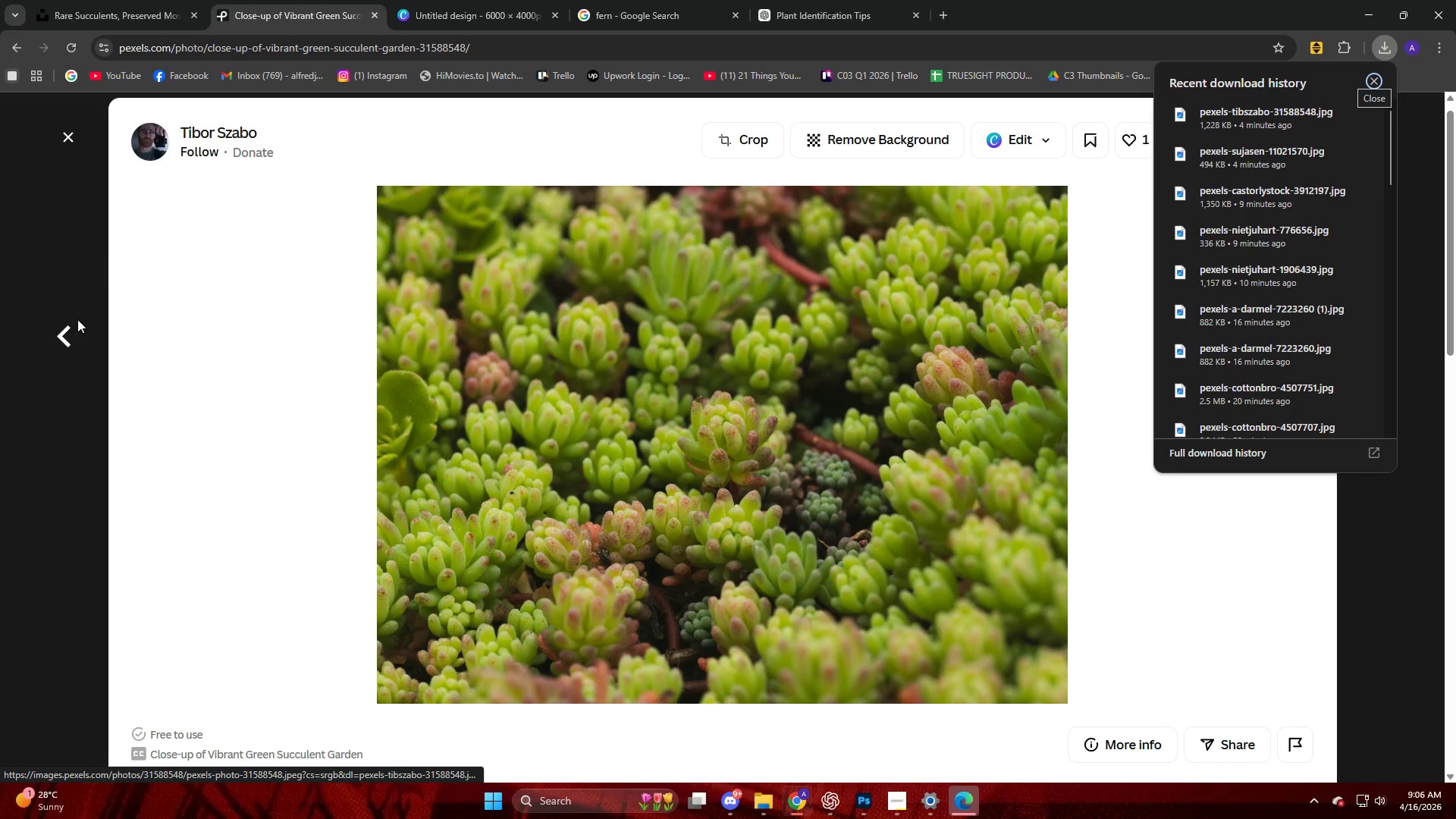 
left_click([71, 141])
 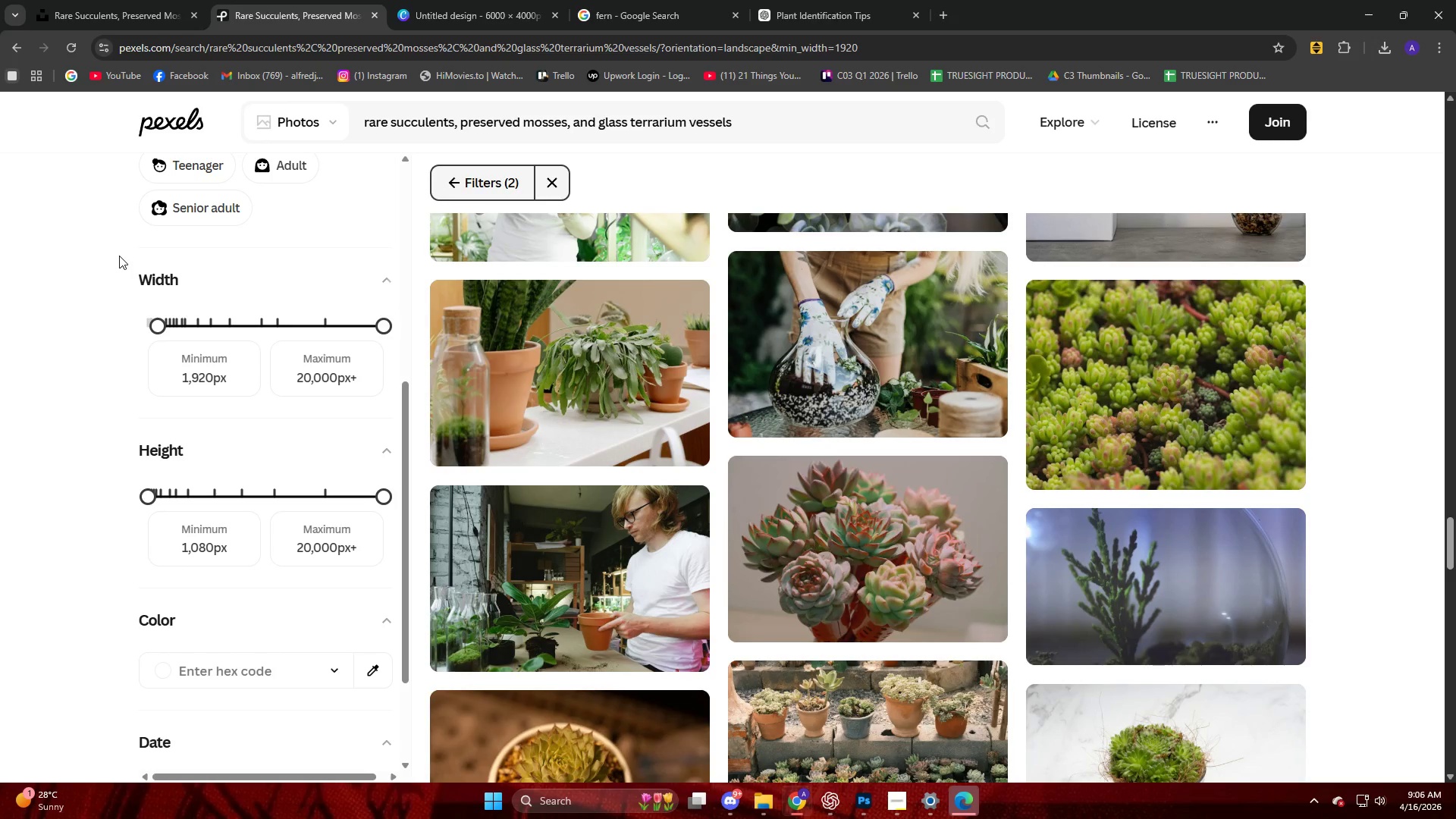 
wait(6.45)
 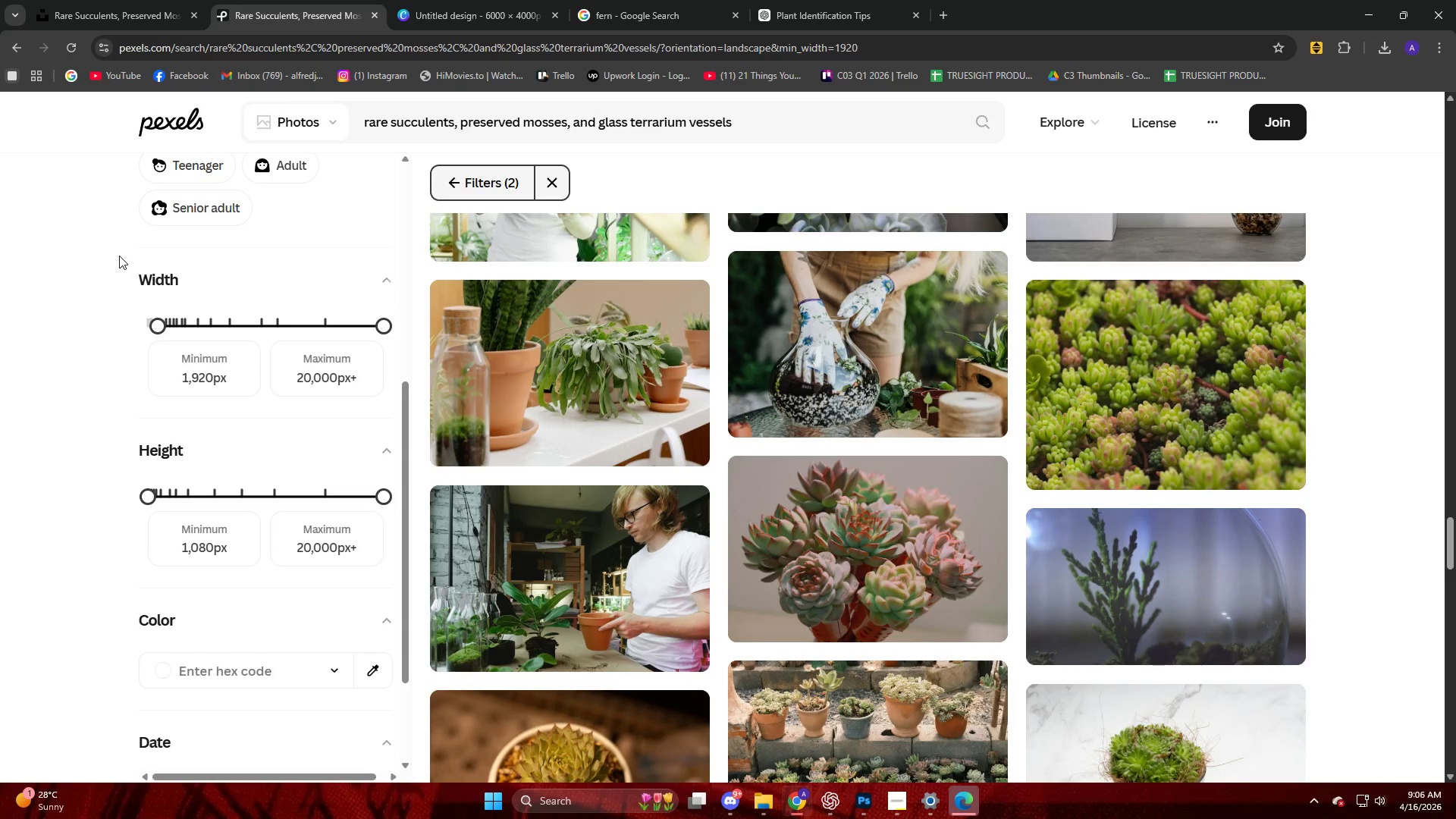 
scroll: coordinate [1229, 399], scroll_direction: down, amount: 11.0
 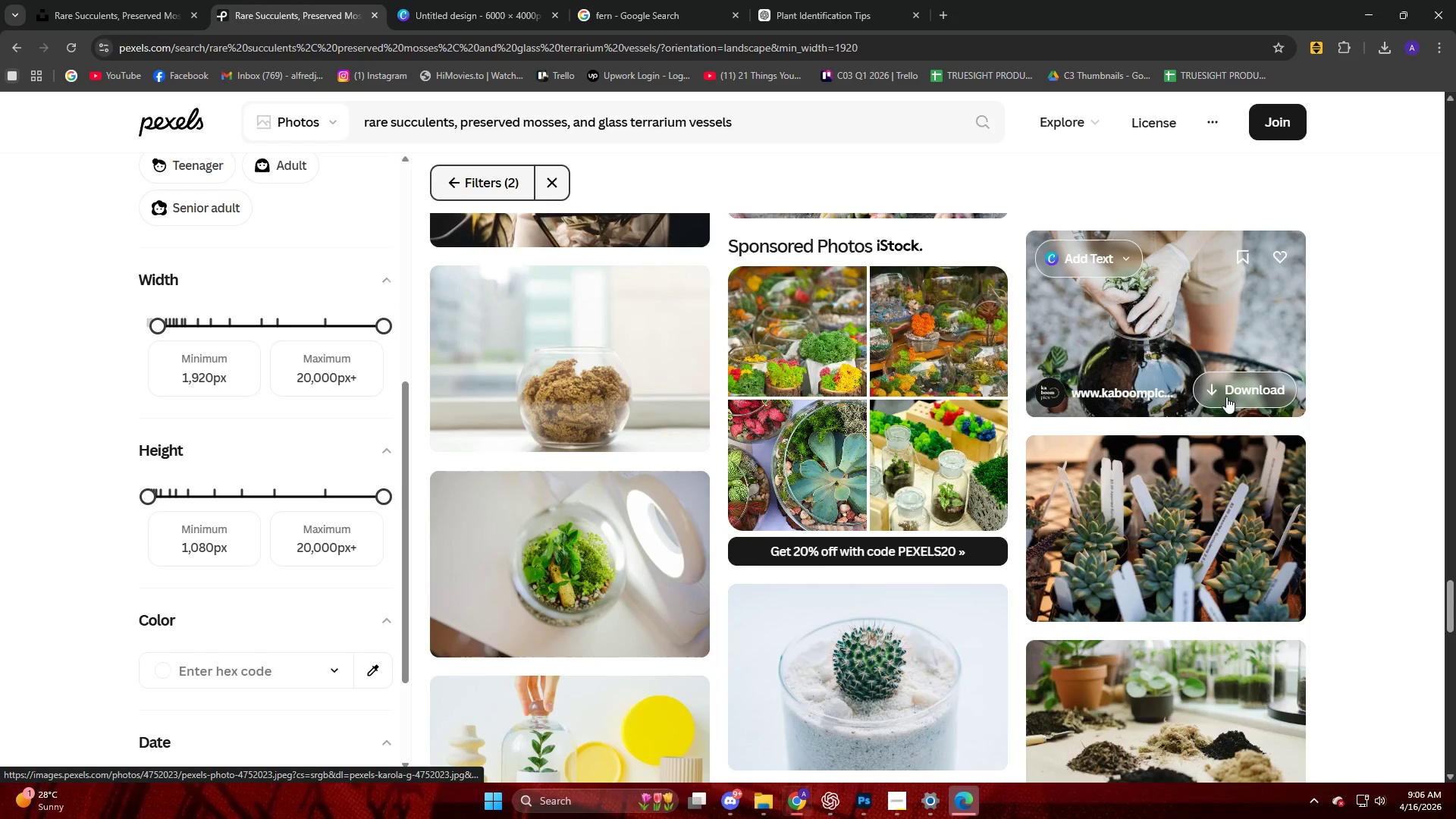 
scroll: coordinate [1204, 386], scroll_direction: up, amount: 6.0
 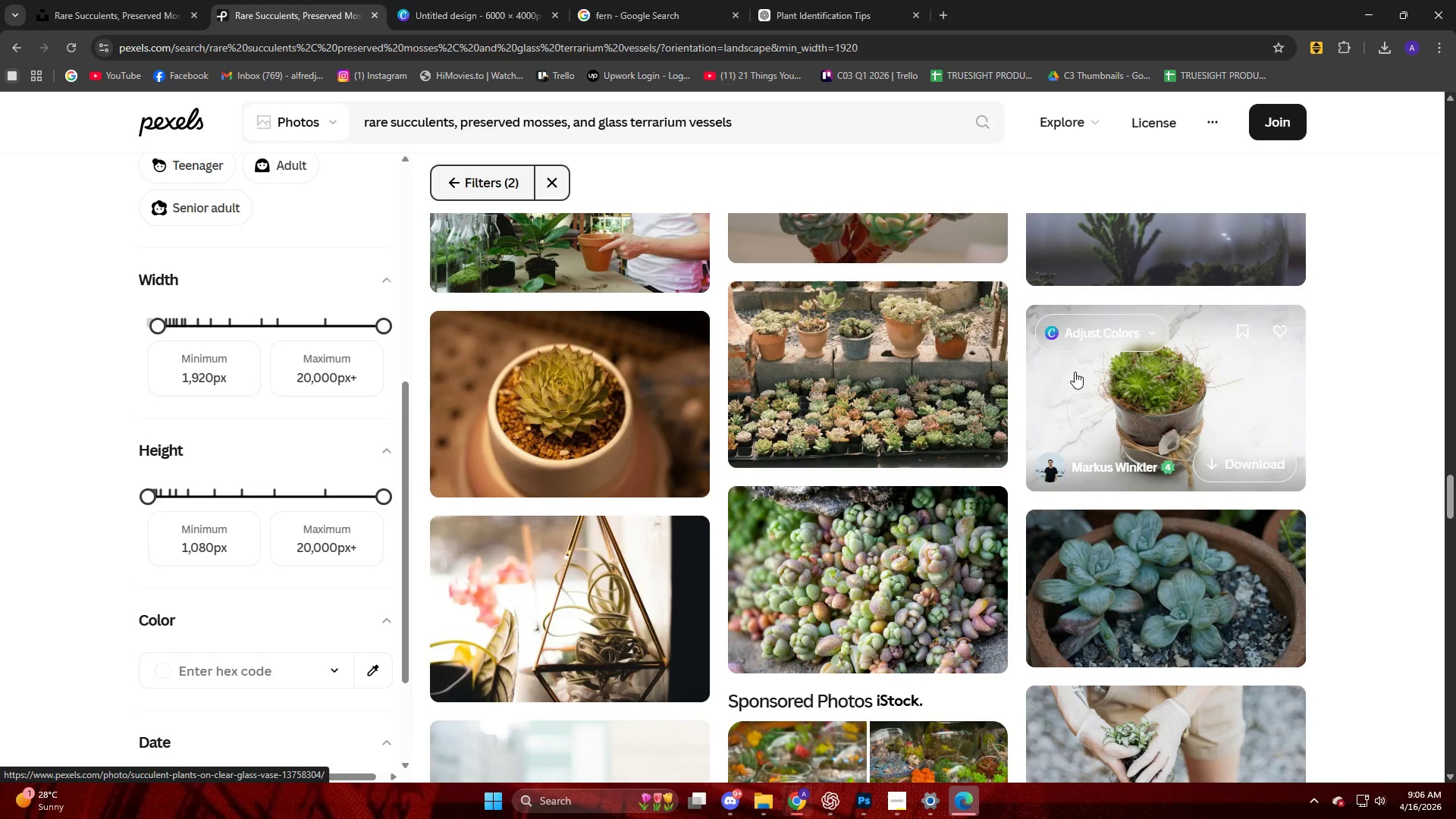 
scroll: coordinate [949, 411], scroll_direction: down, amount: 10.0
 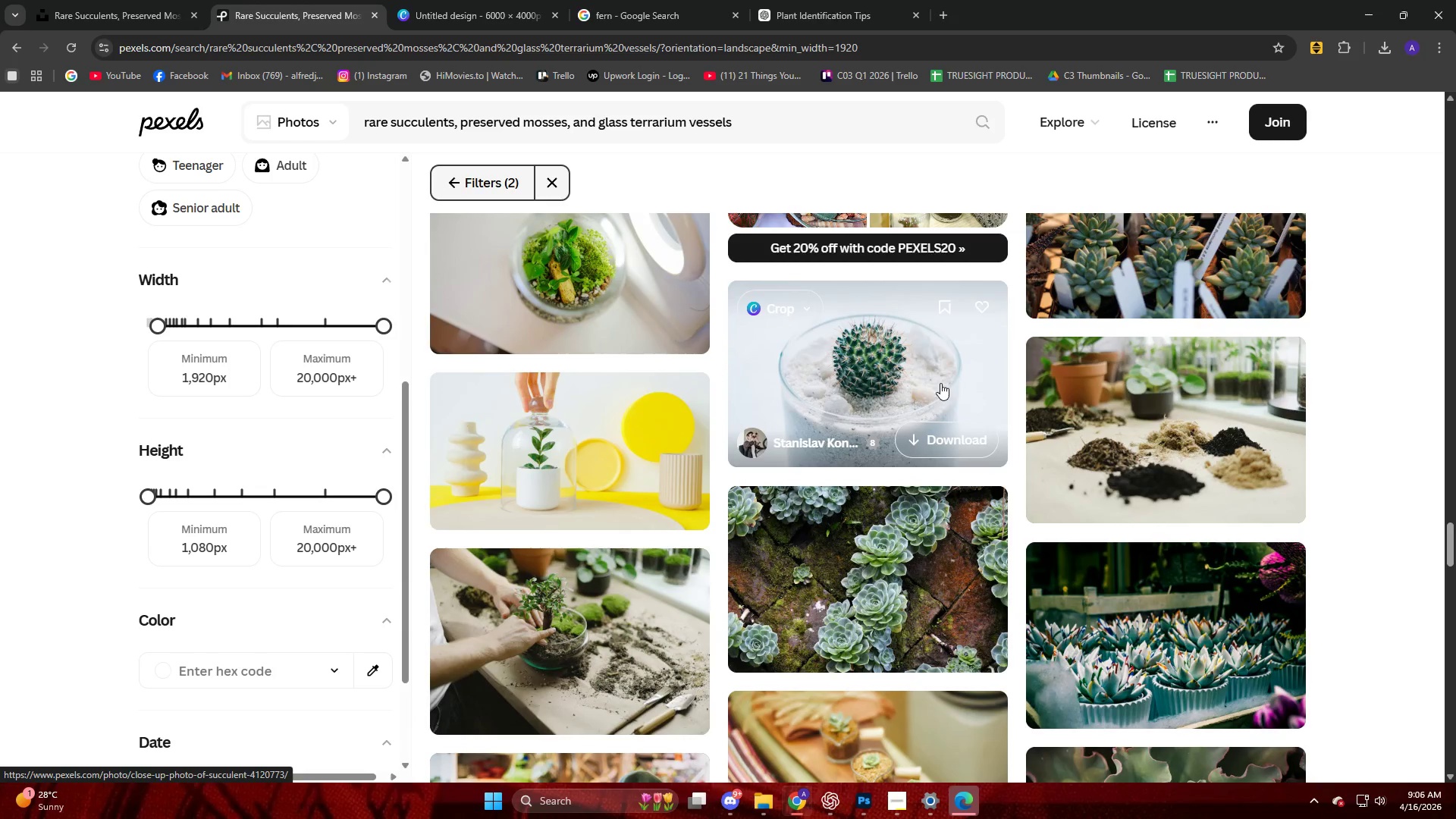 
left_click([943, 373])
 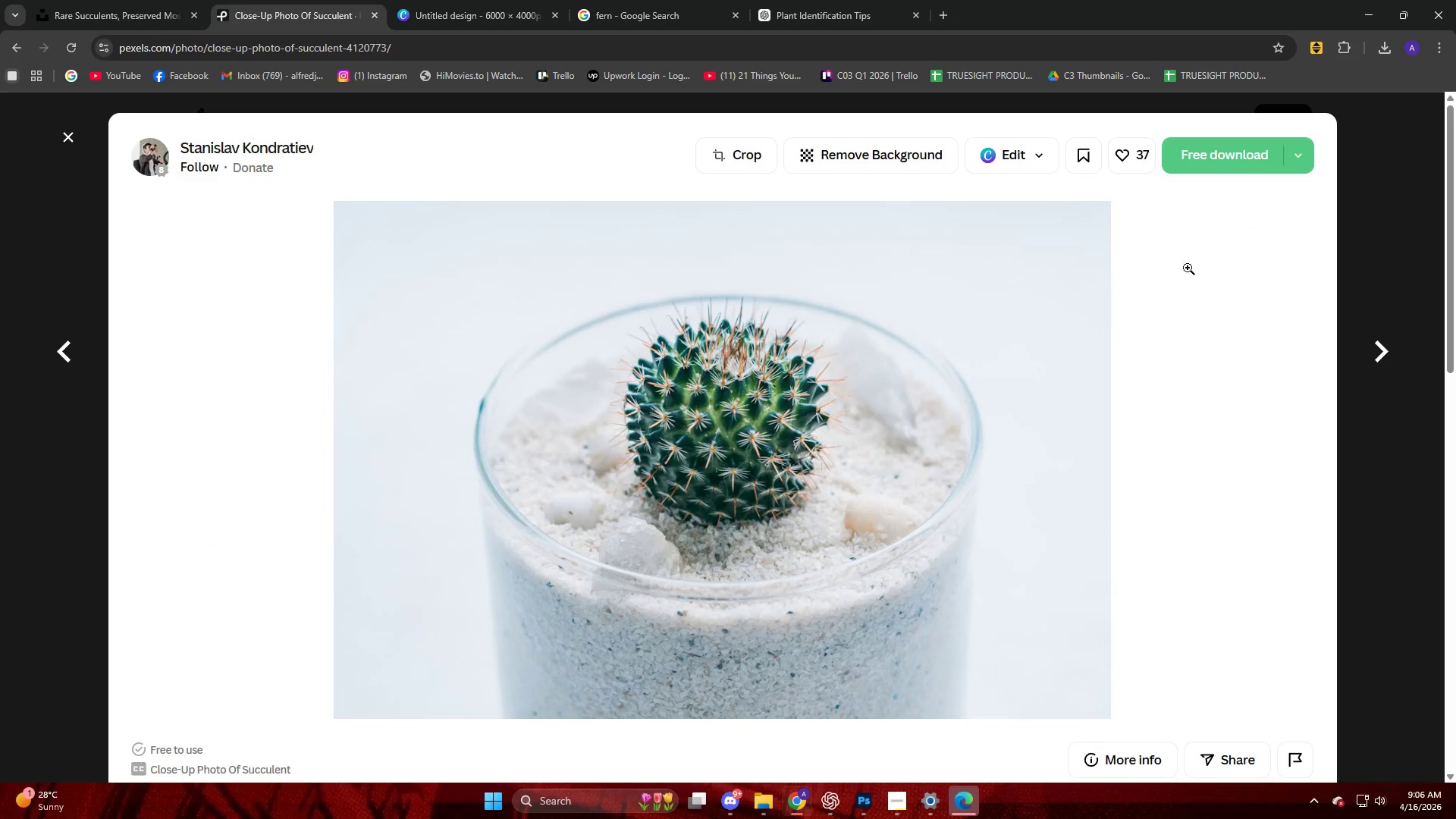 
left_click([1249, 164])
 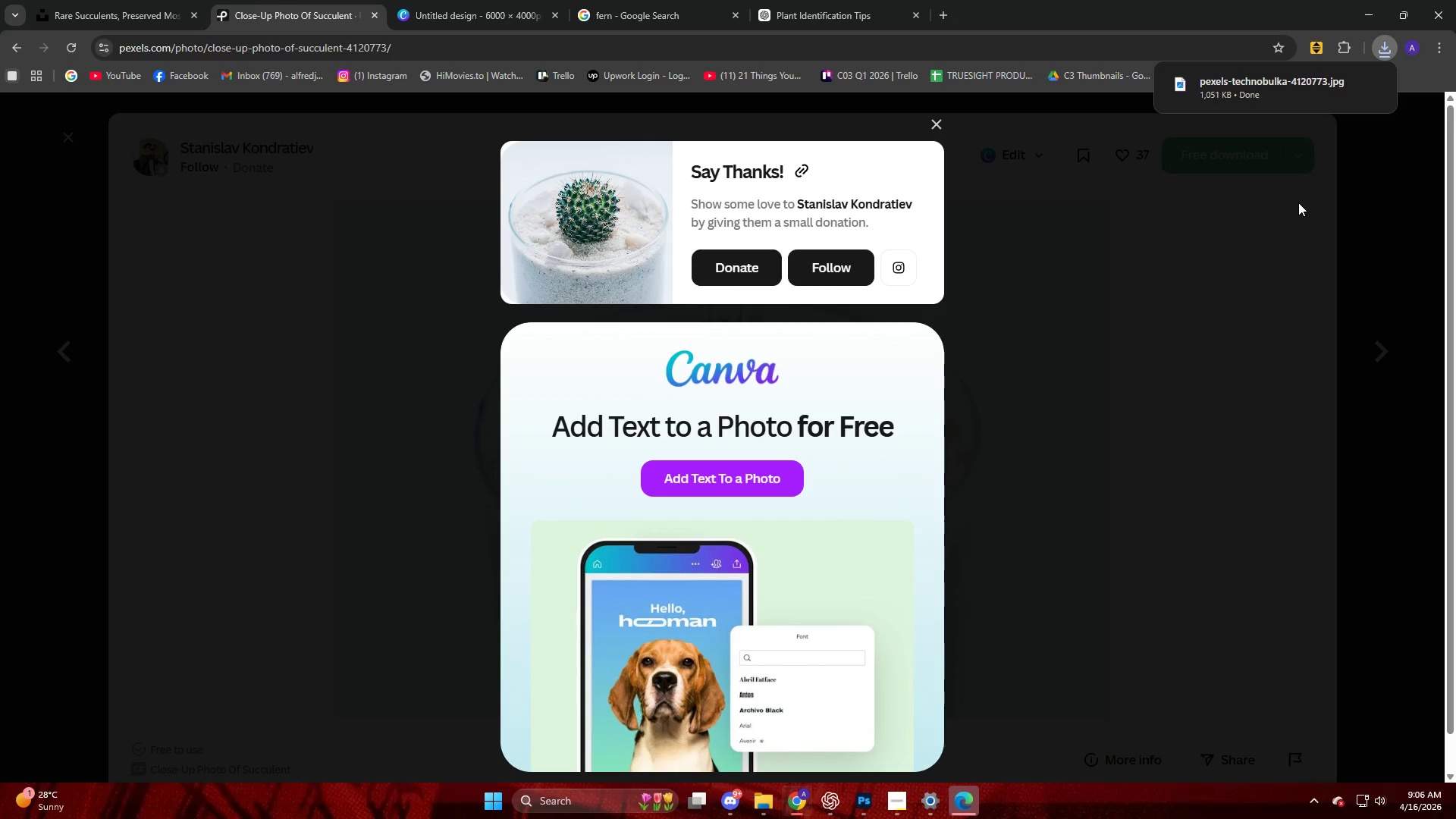 
left_click_drag(start_coordinate=[1266, 103], to_coordinate=[780, 478])
 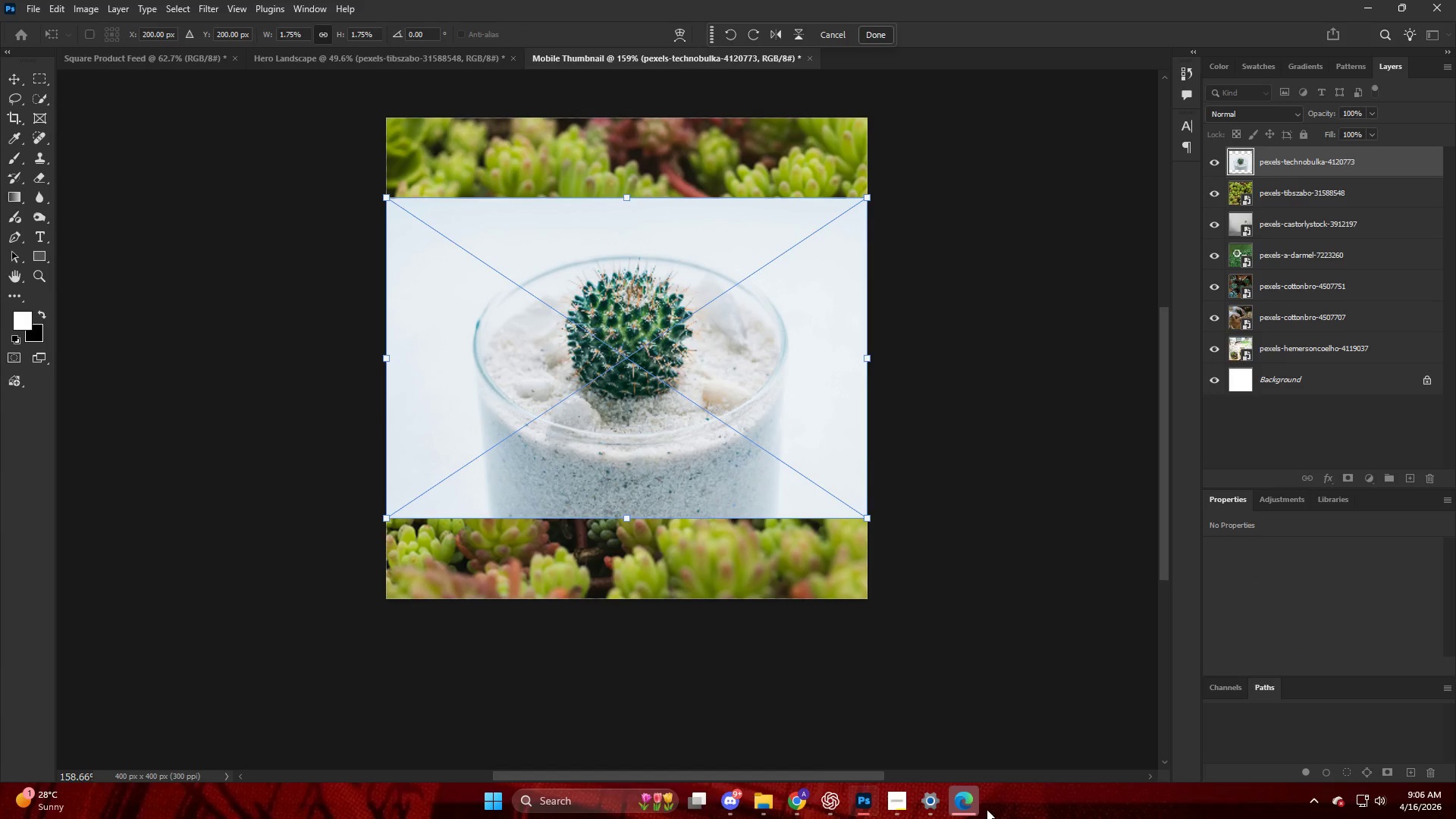 
left_click([903, 800])